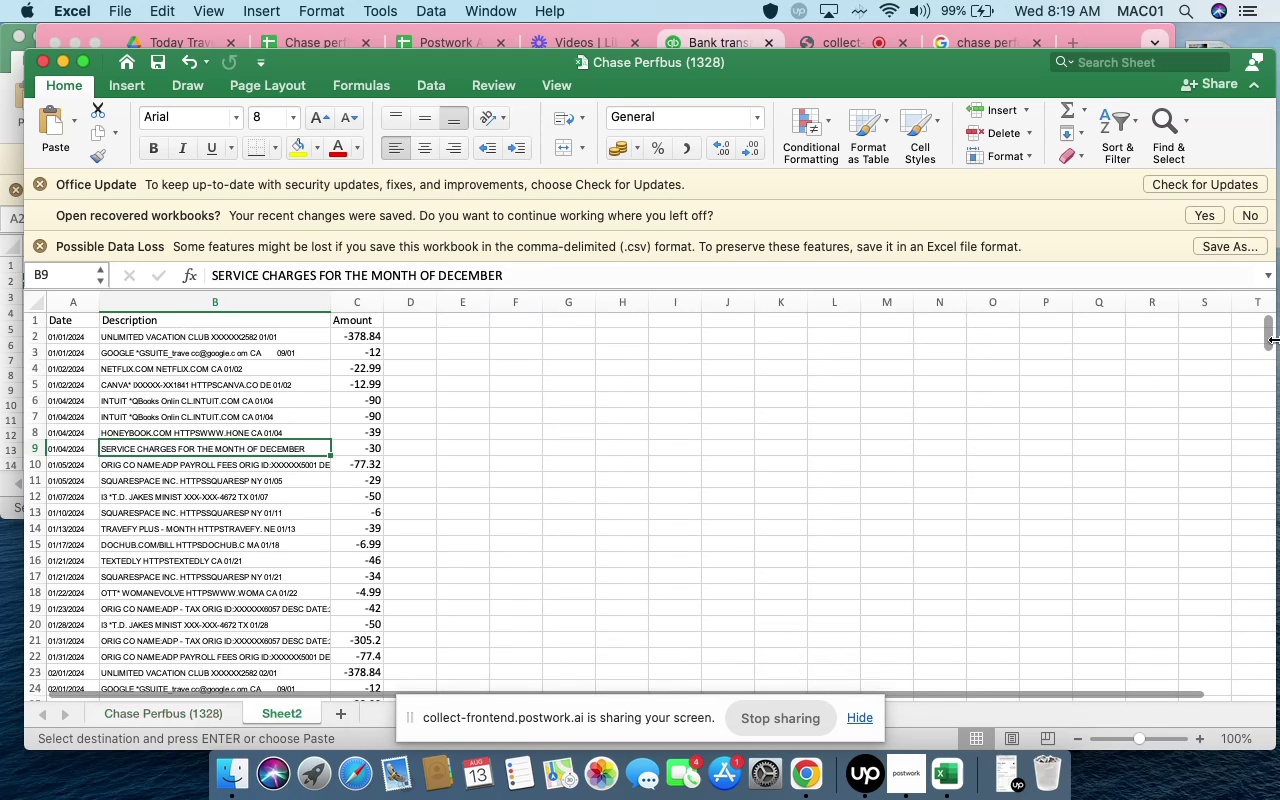 
left_click_drag(start_coordinate=[1264, 331], to_coordinate=[1256, 794])
 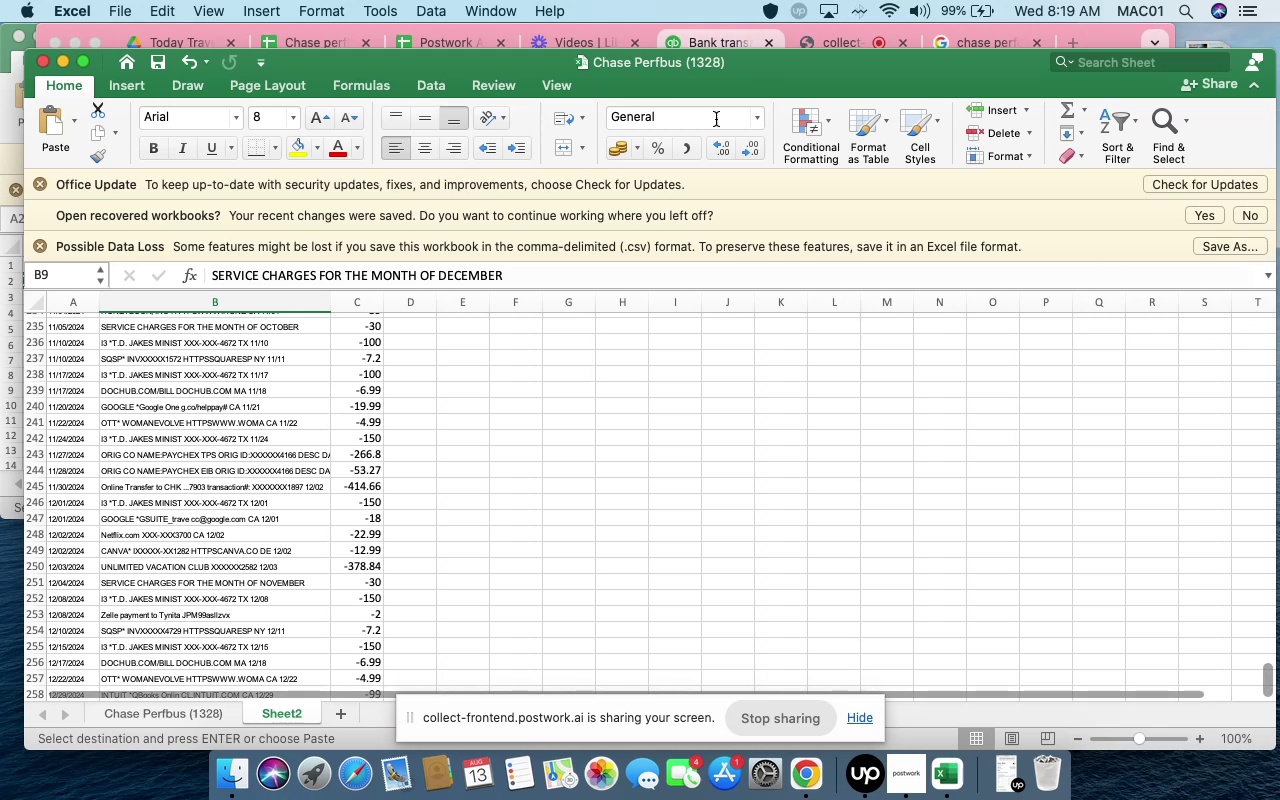 
wait(5.02)
 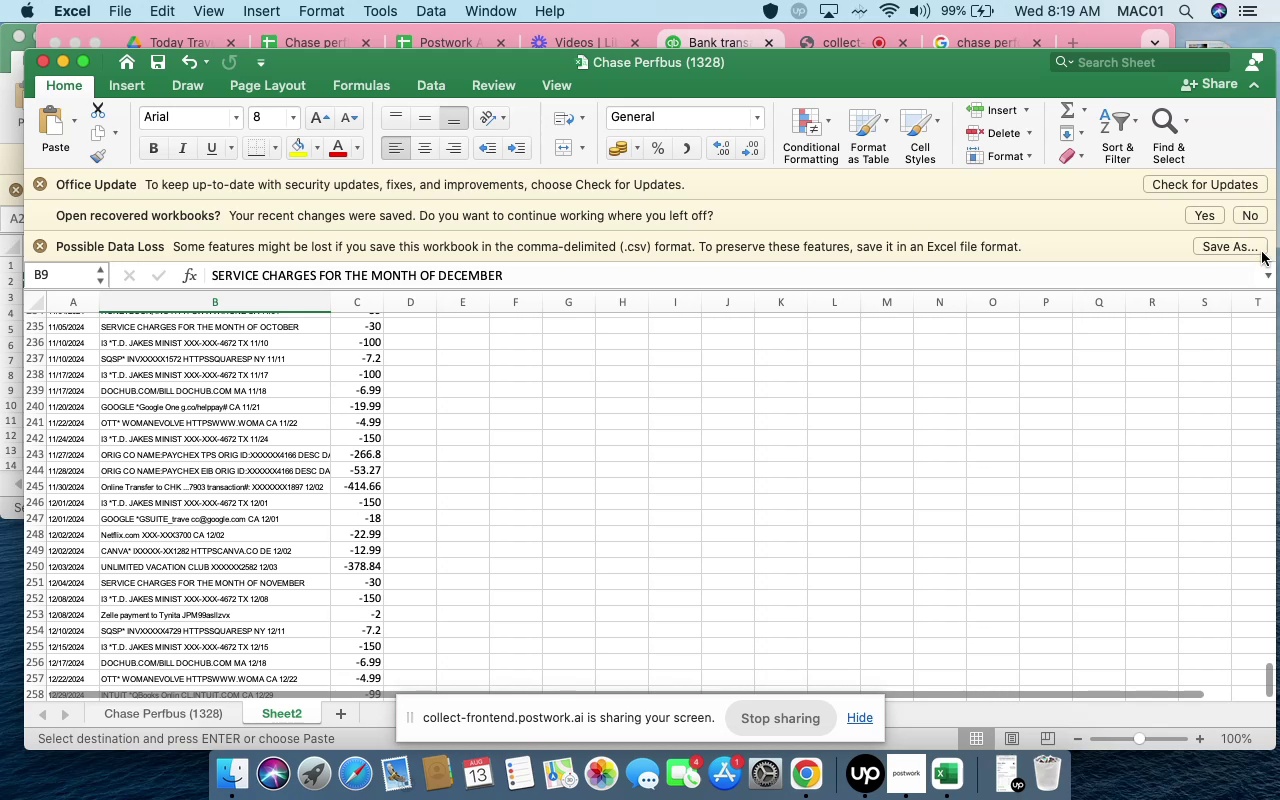 
left_click([134, 717])
 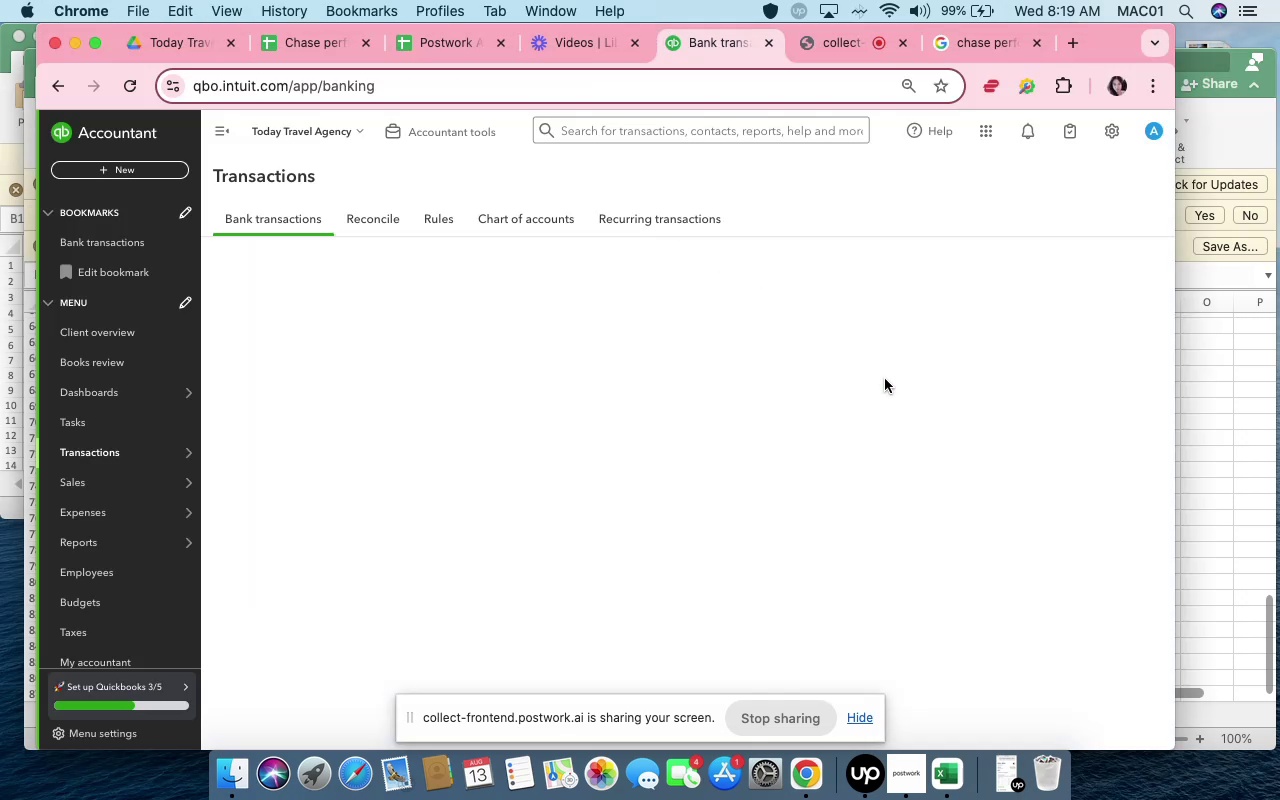 
wait(13.43)
 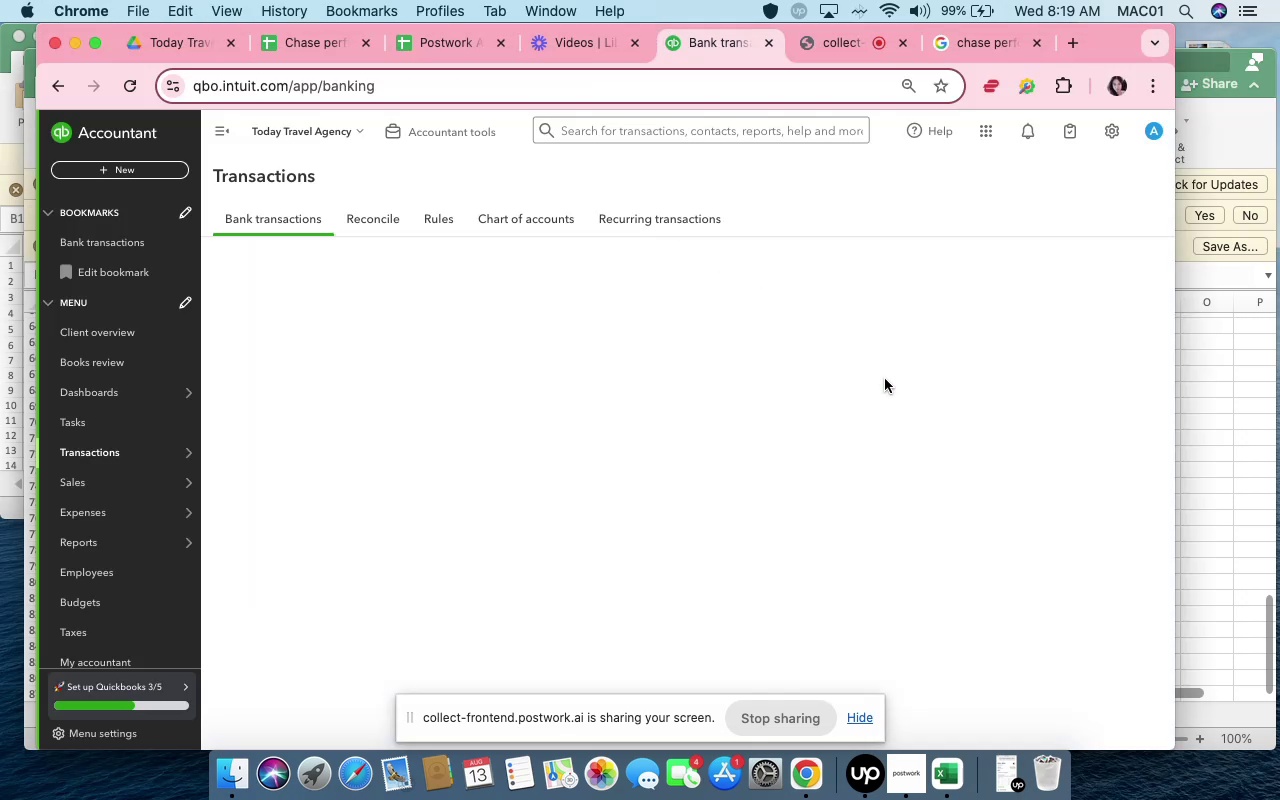 
left_click([1125, 268])
 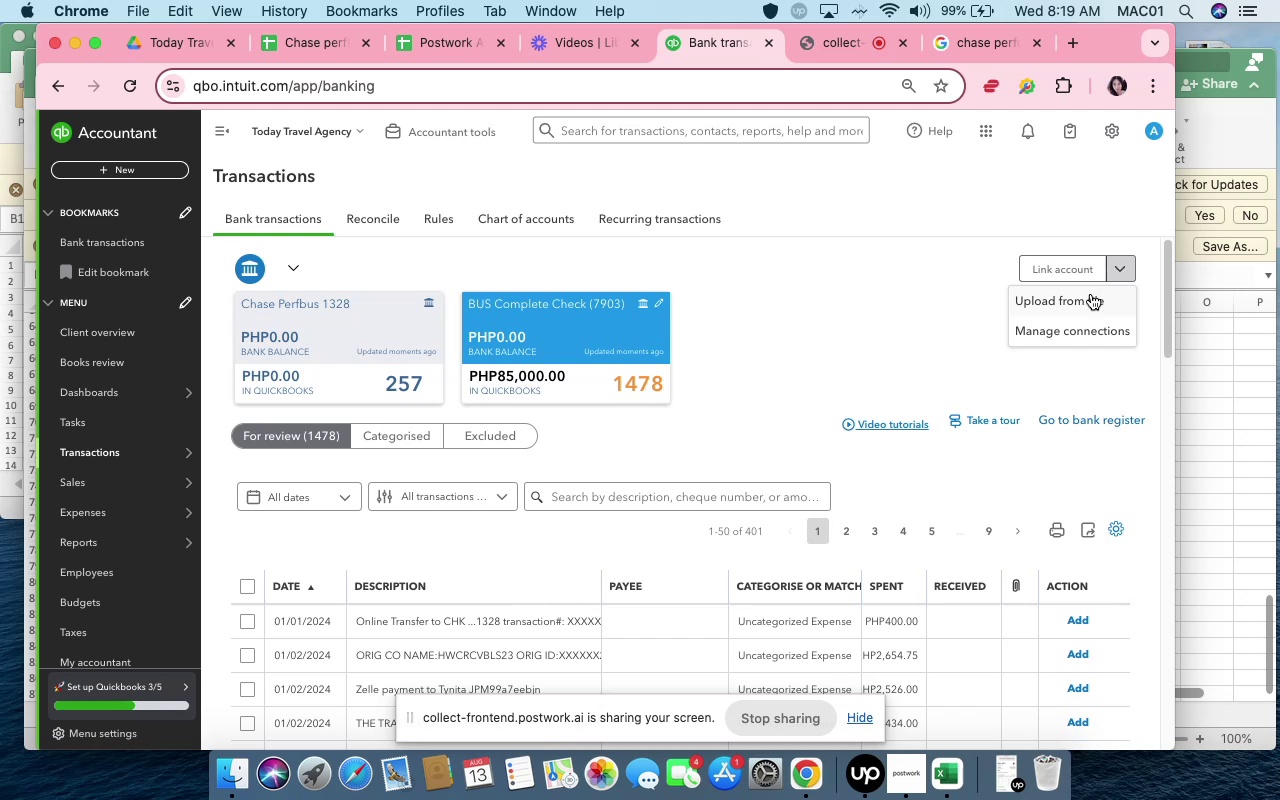 
left_click([1090, 295])
 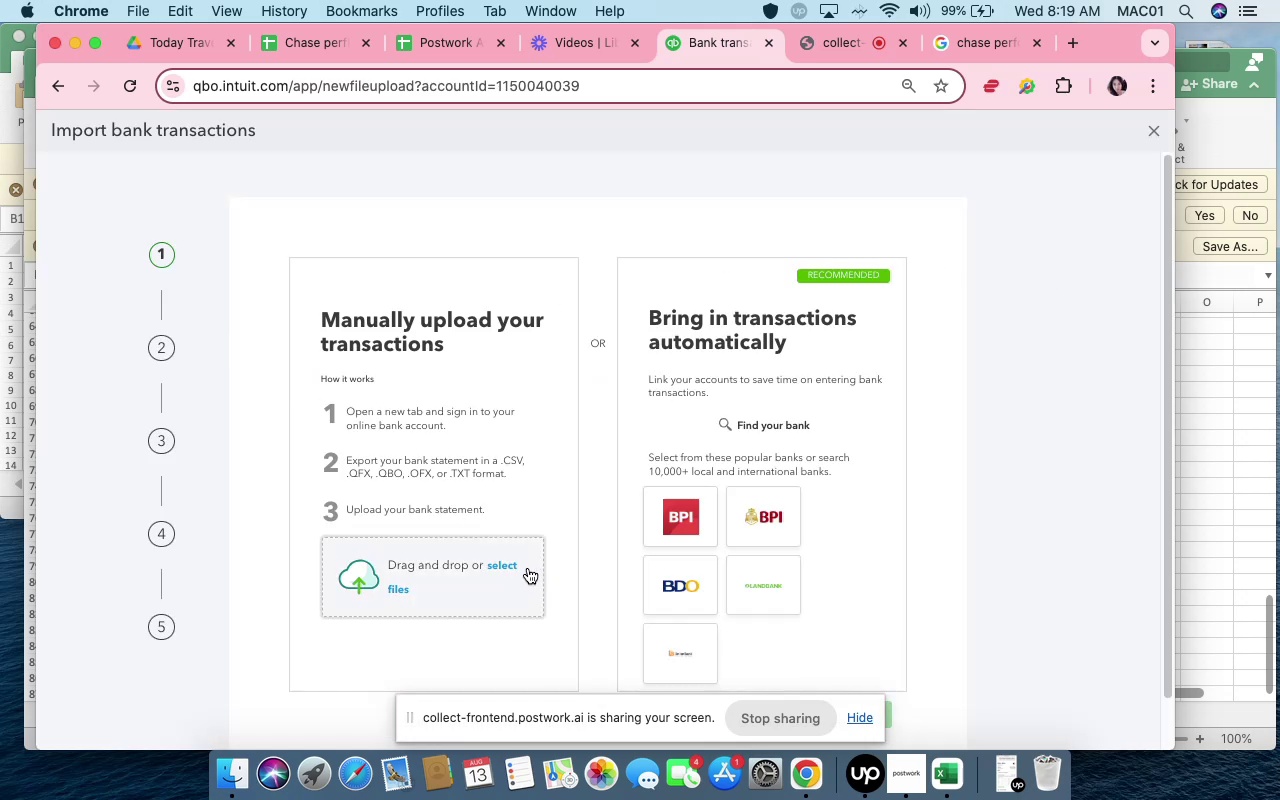 
left_click([498, 568])
 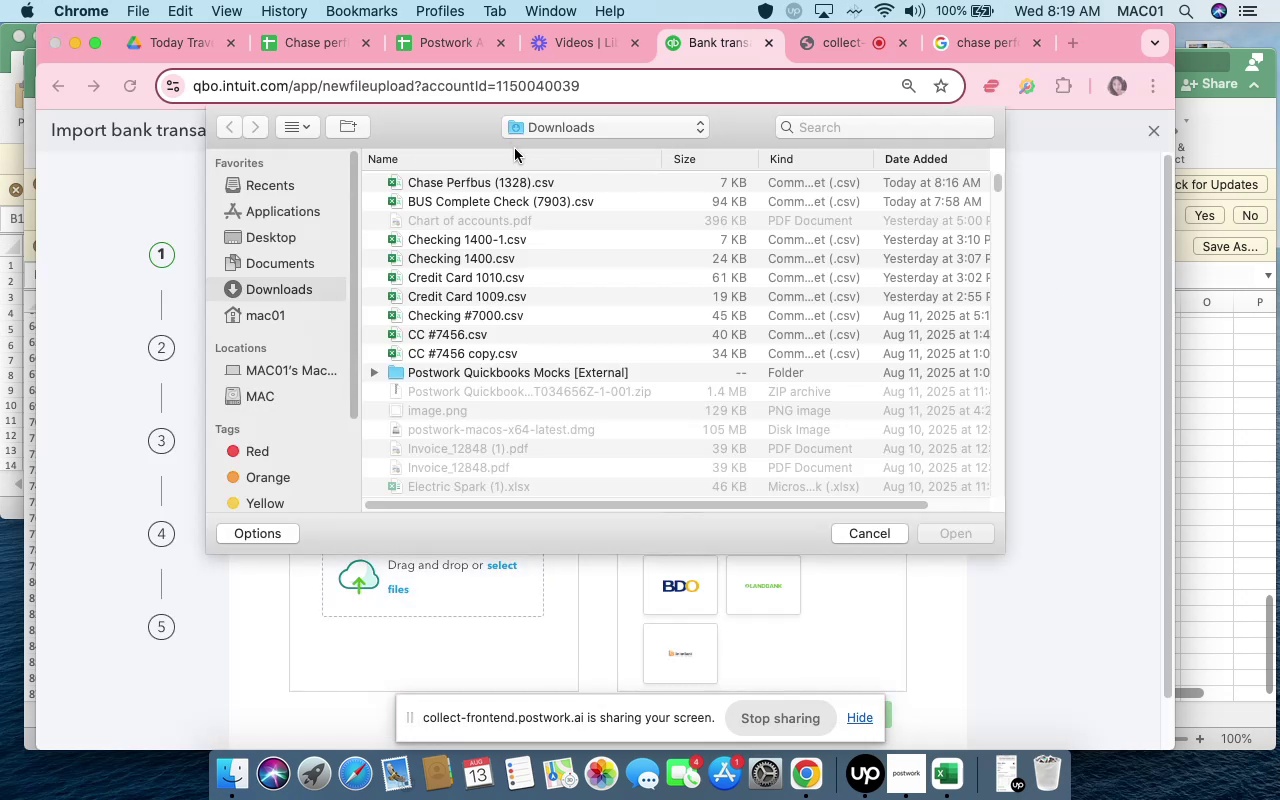 
left_click([530, 181])
 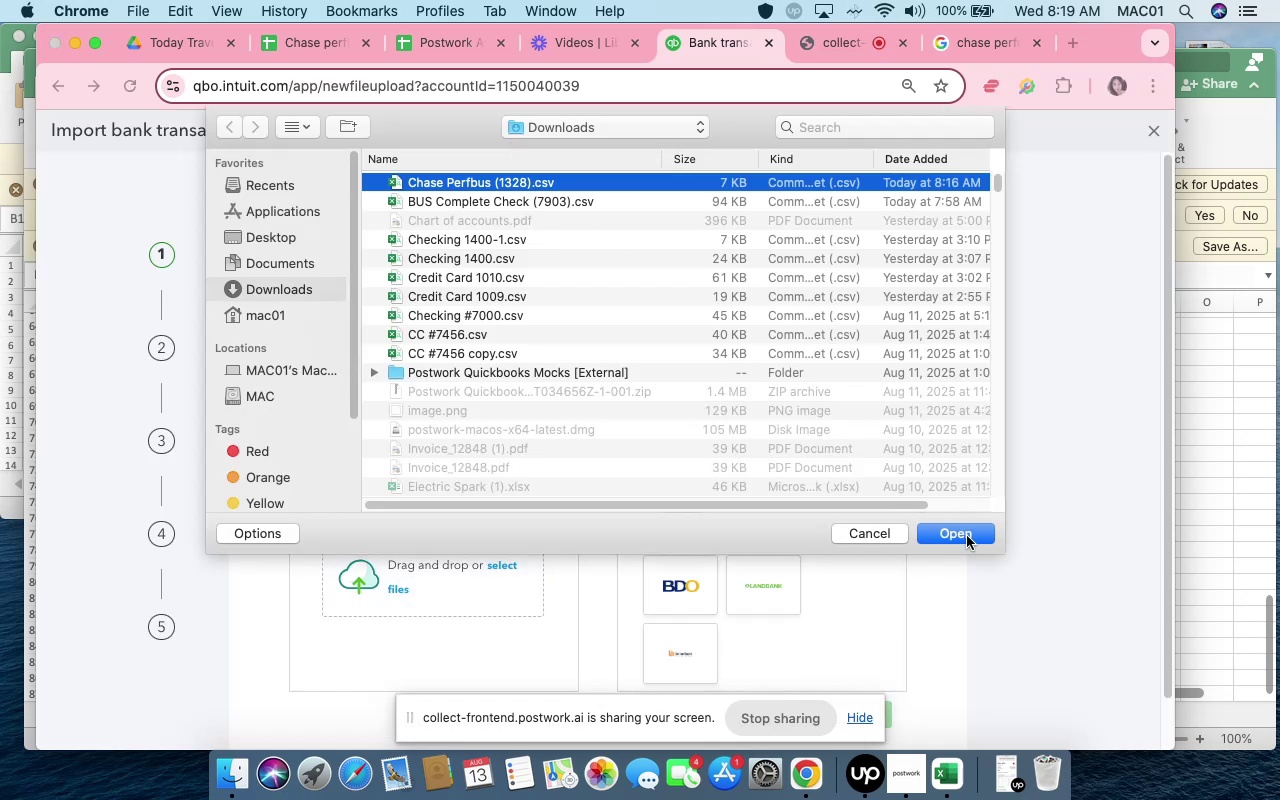 
left_click([969, 536])
 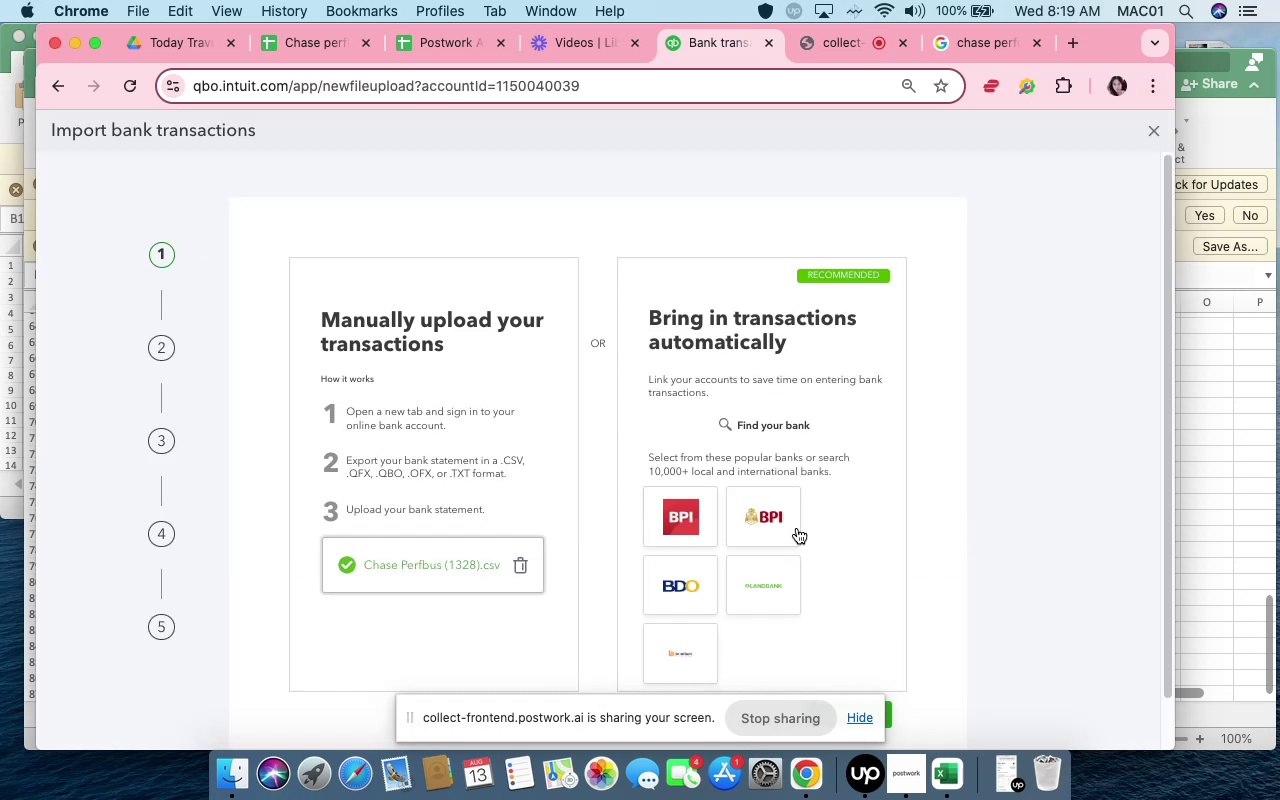 
scroll: coordinate [730, 532], scroll_direction: down, amount: 15.0
 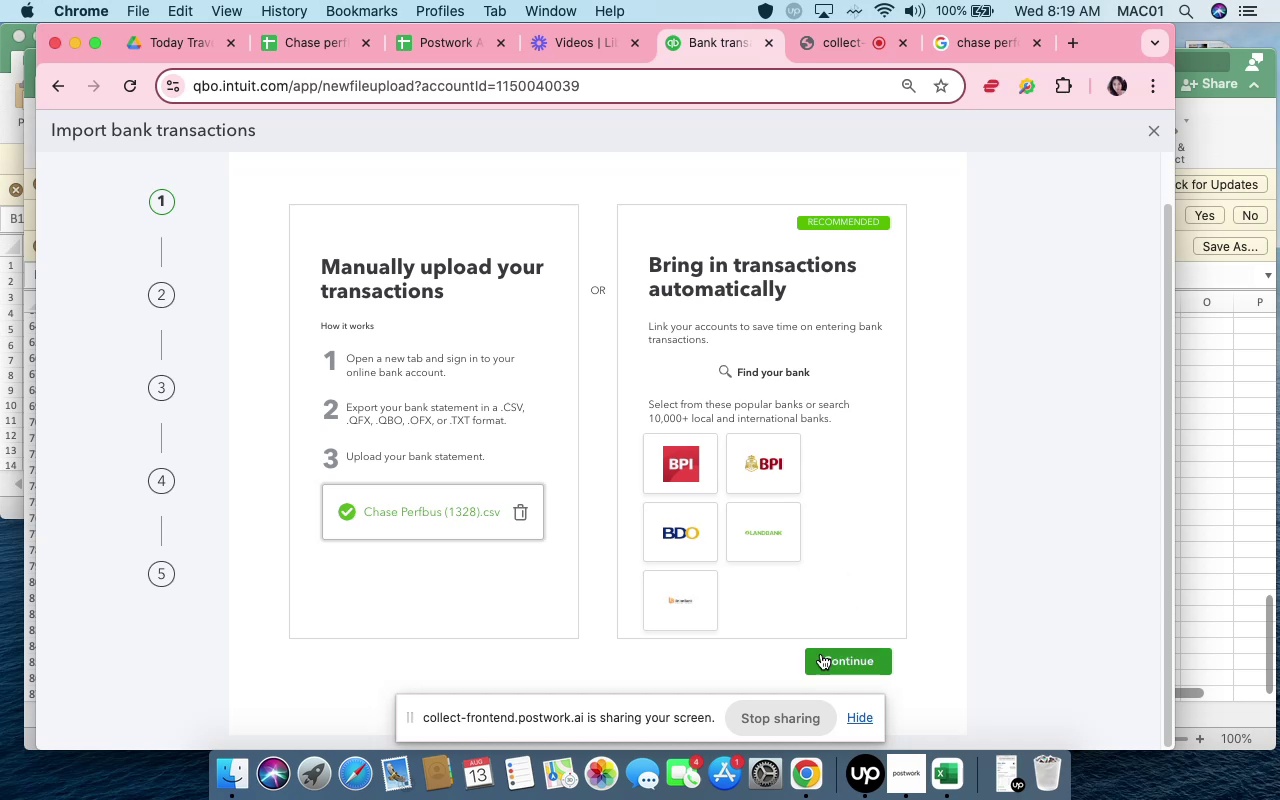 
left_click([821, 655])
 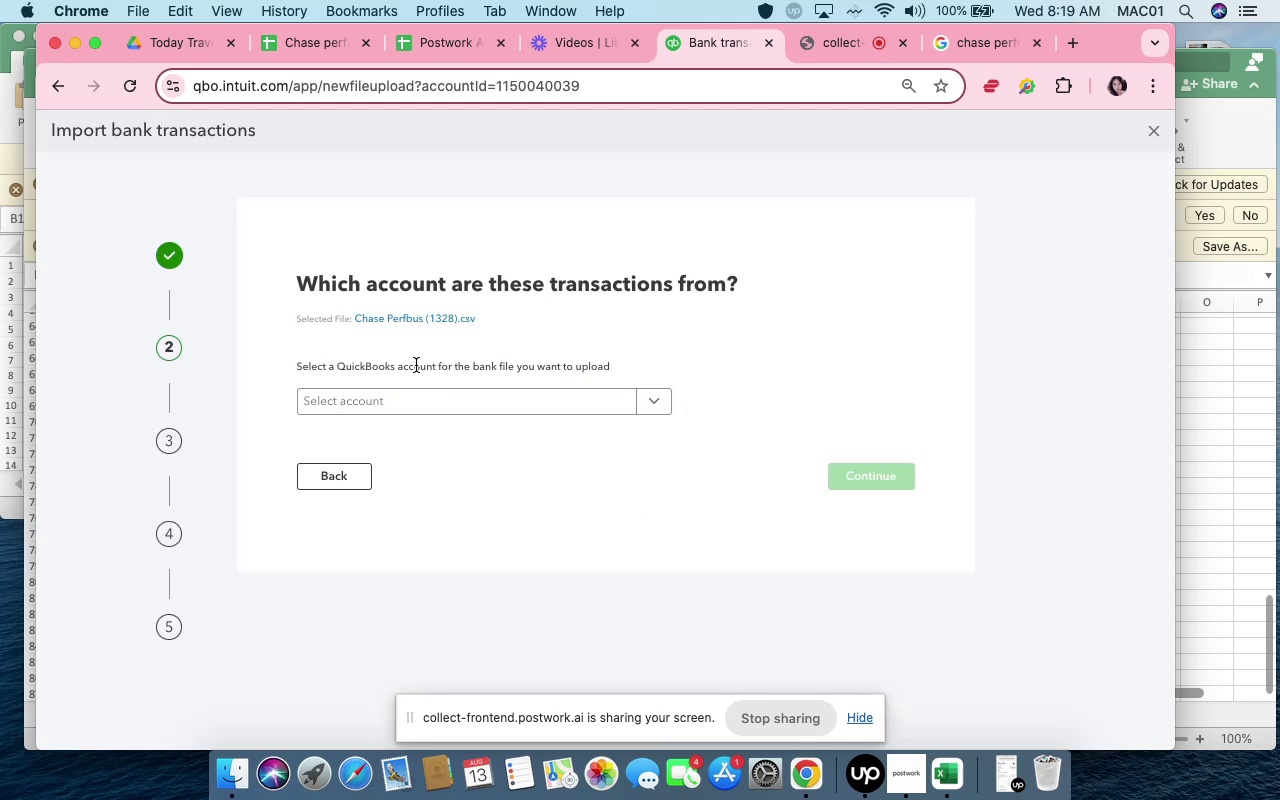 
left_click([430, 411])
 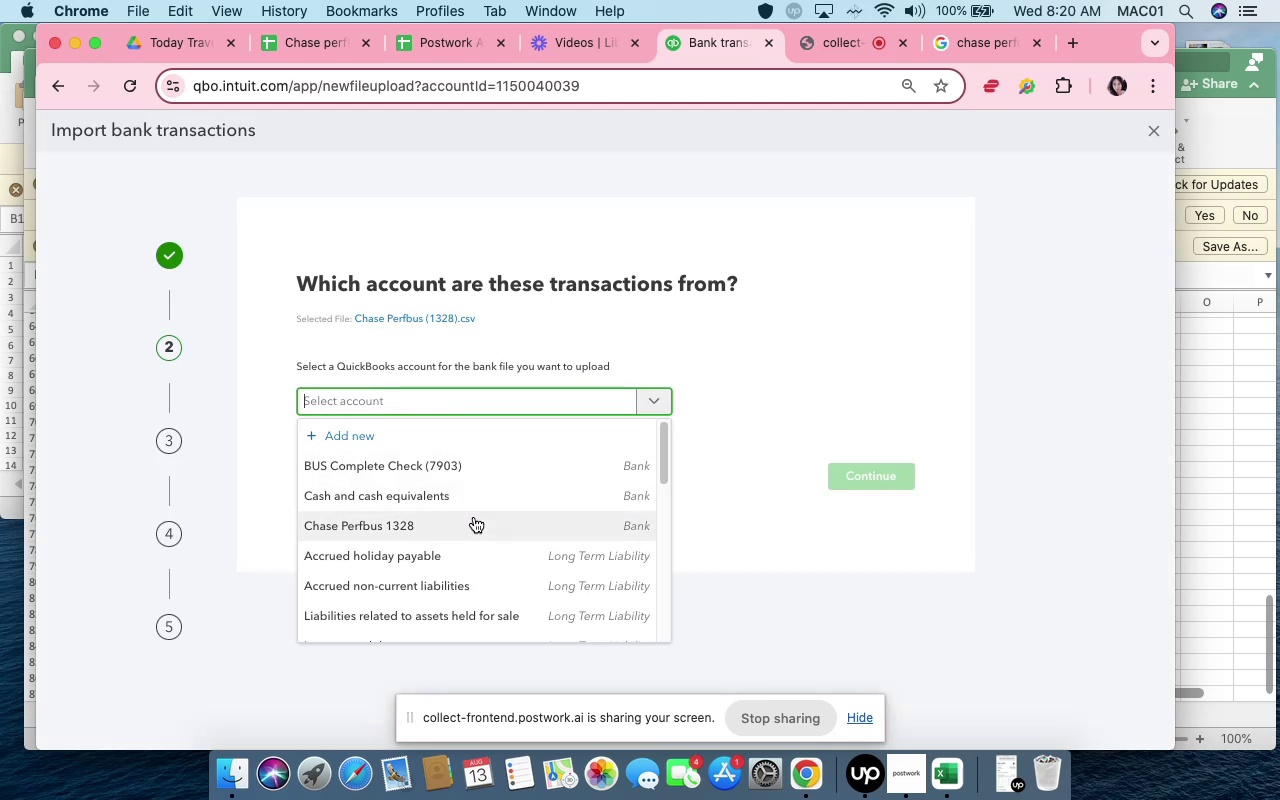 
wait(5.7)
 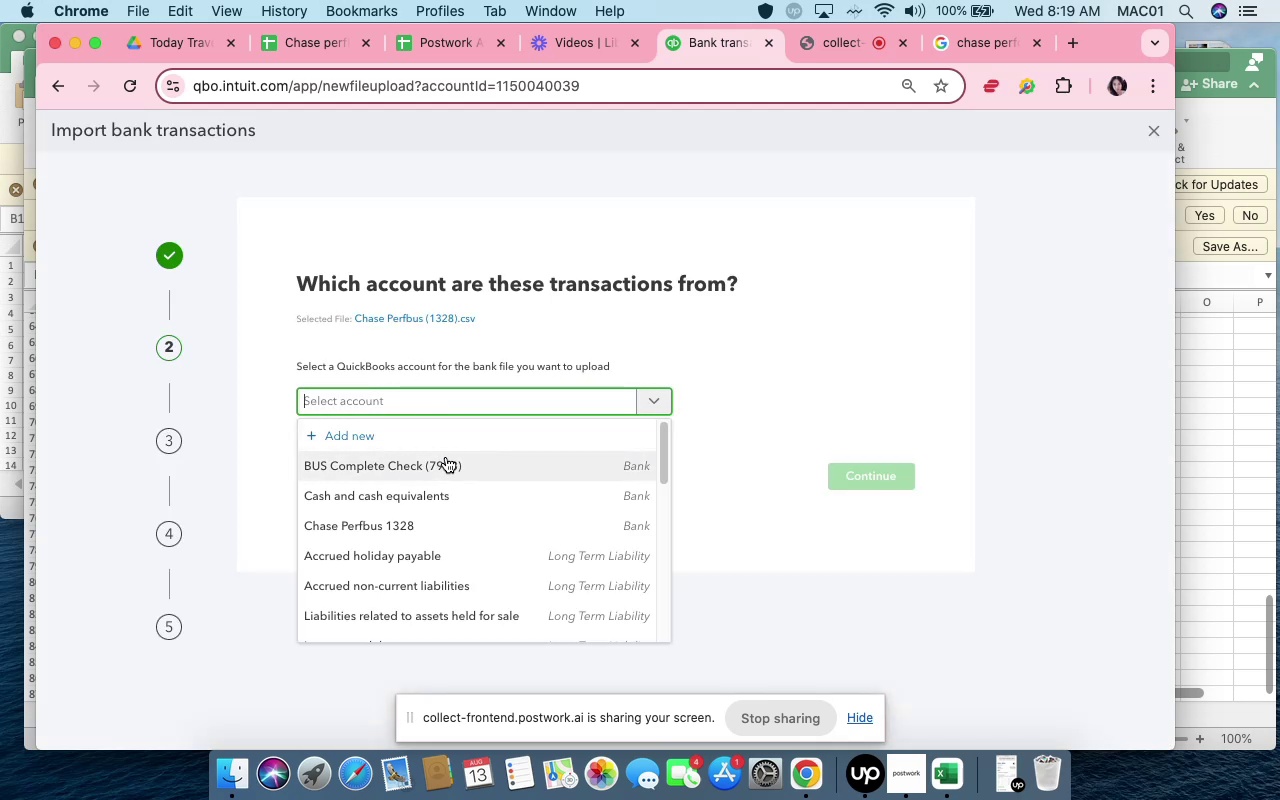 
left_click([474, 516])
 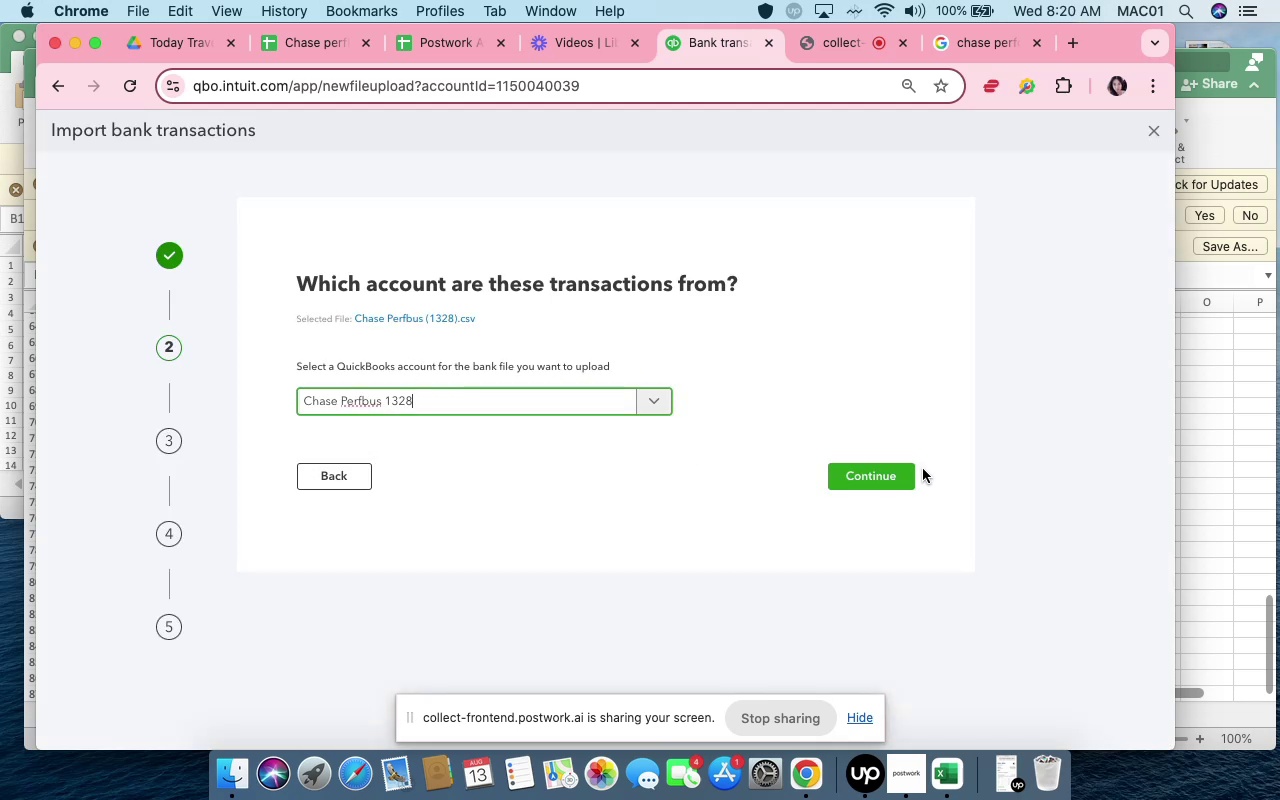 
left_click([894, 470])
 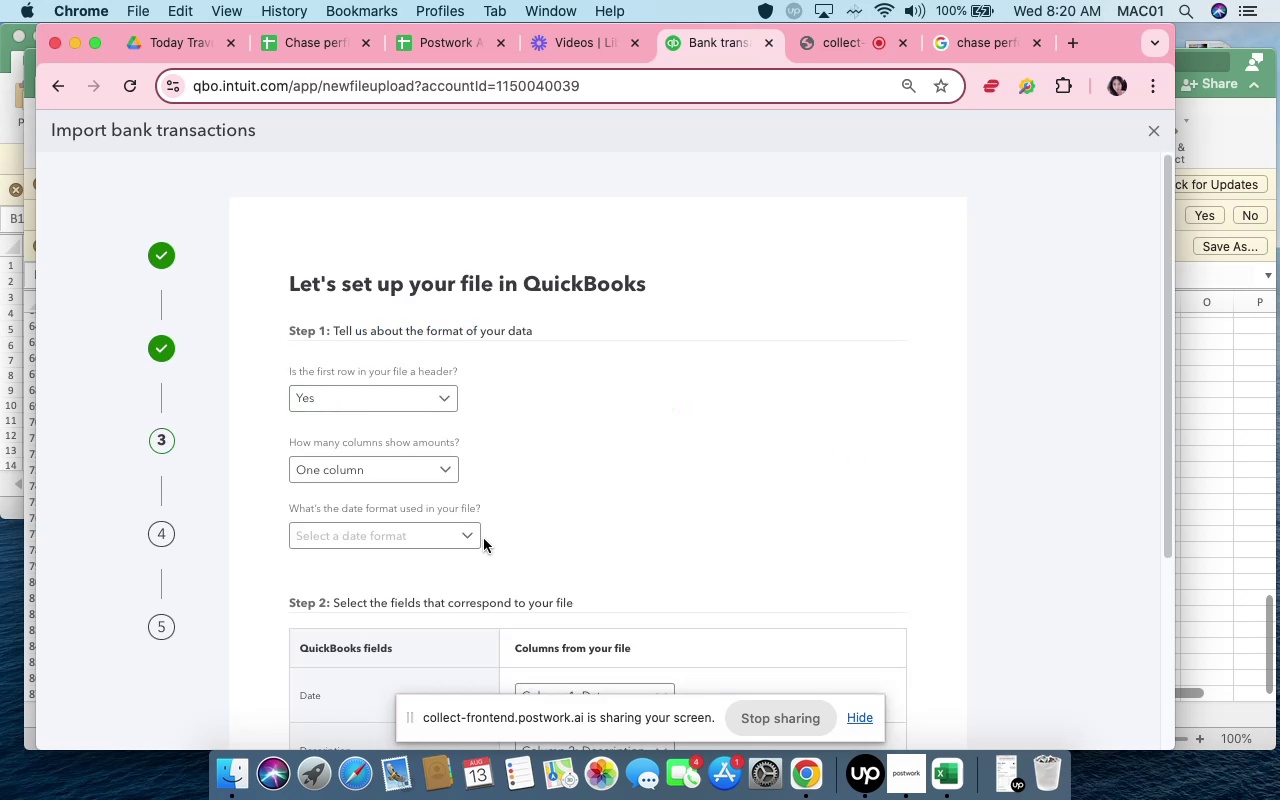 
scroll: coordinate [483, 539], scroll_direction: down, amount: 11.0
 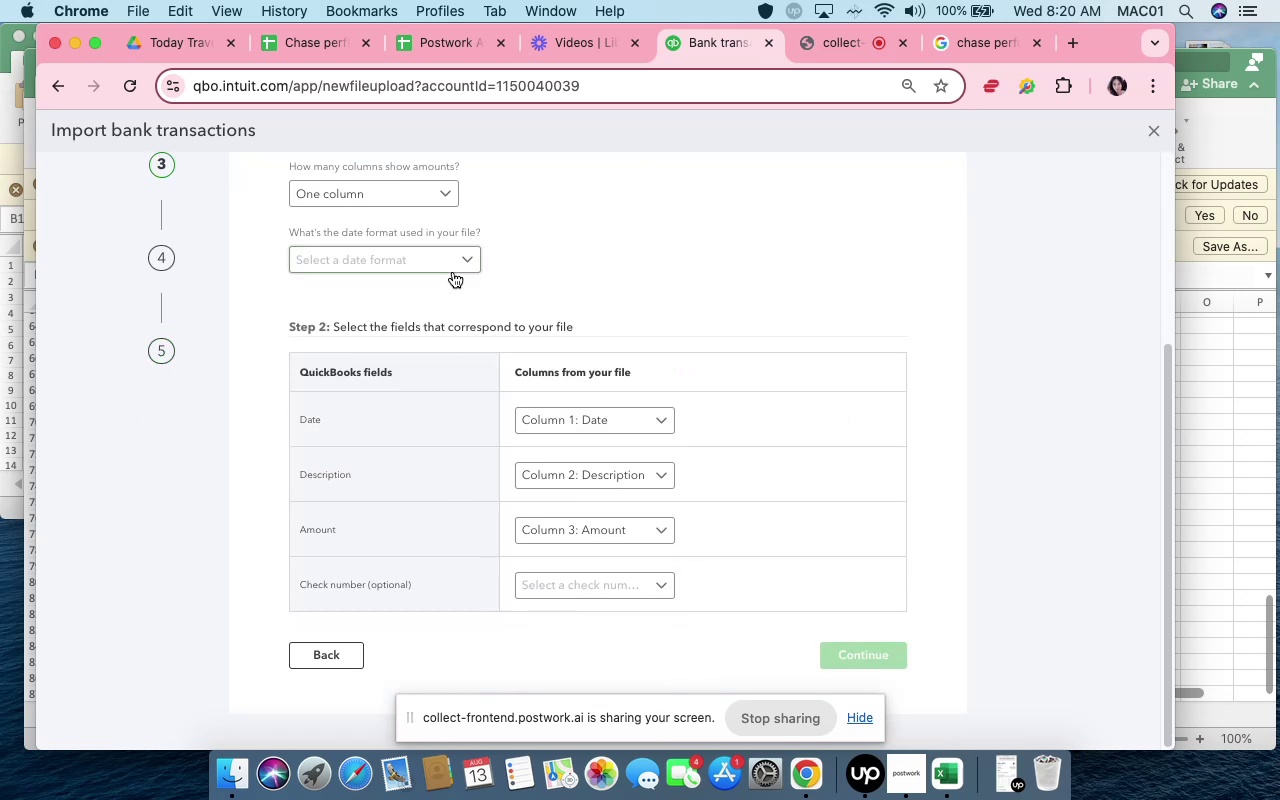 
left_click([452, 263])
 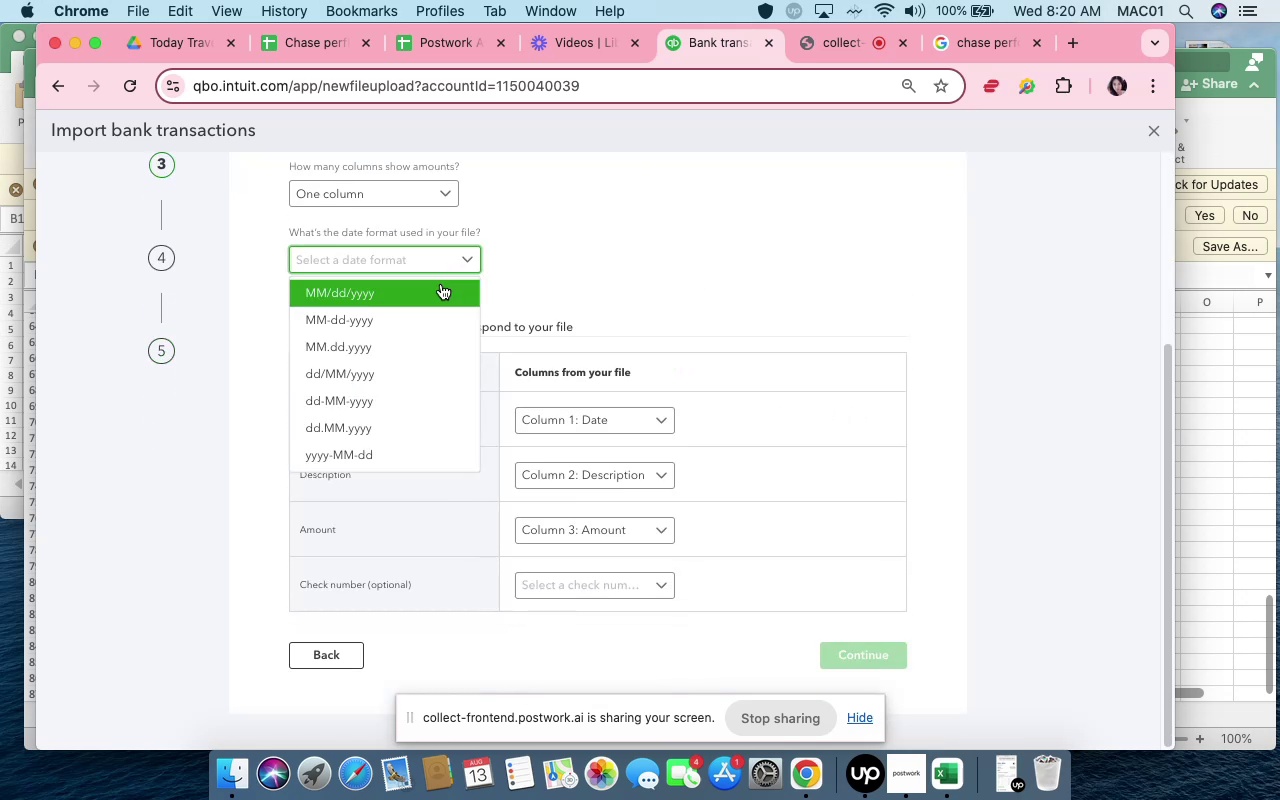 
left_click([441, 284])
 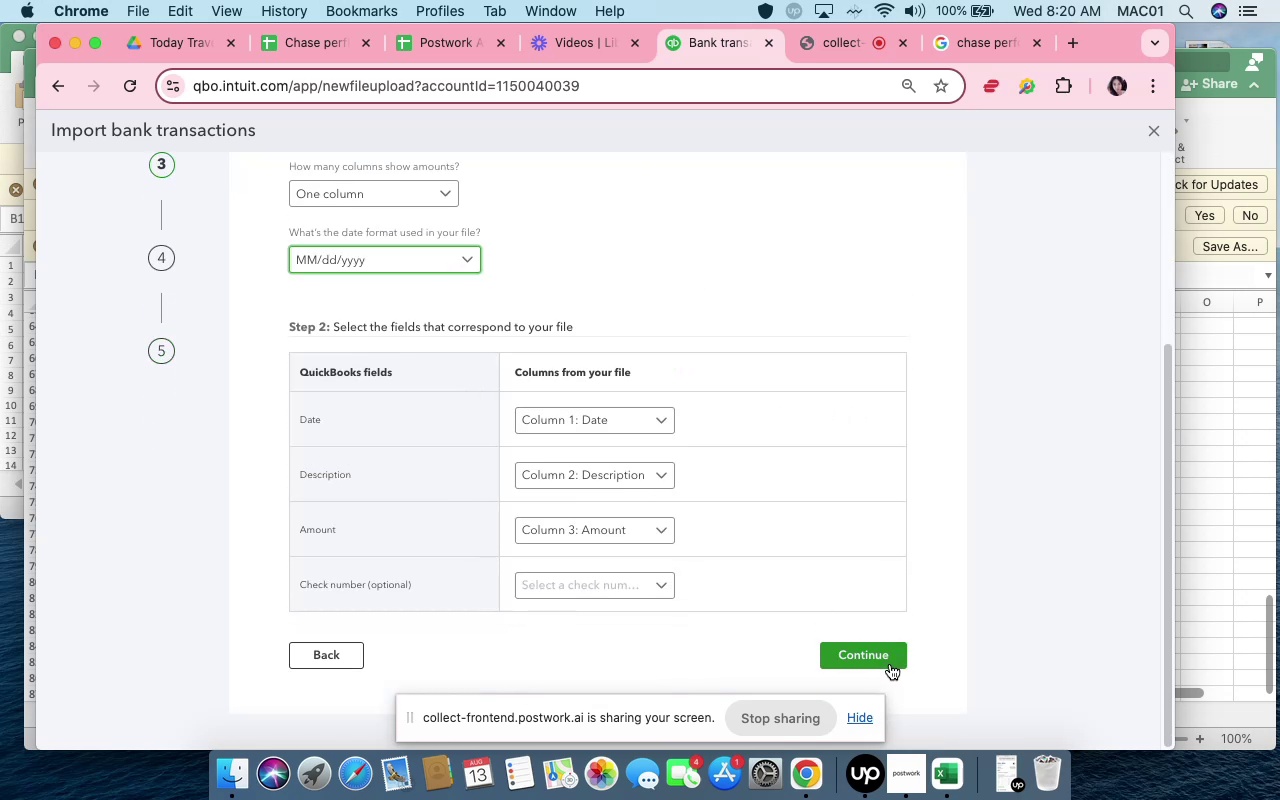 
left_click([889, 660])
 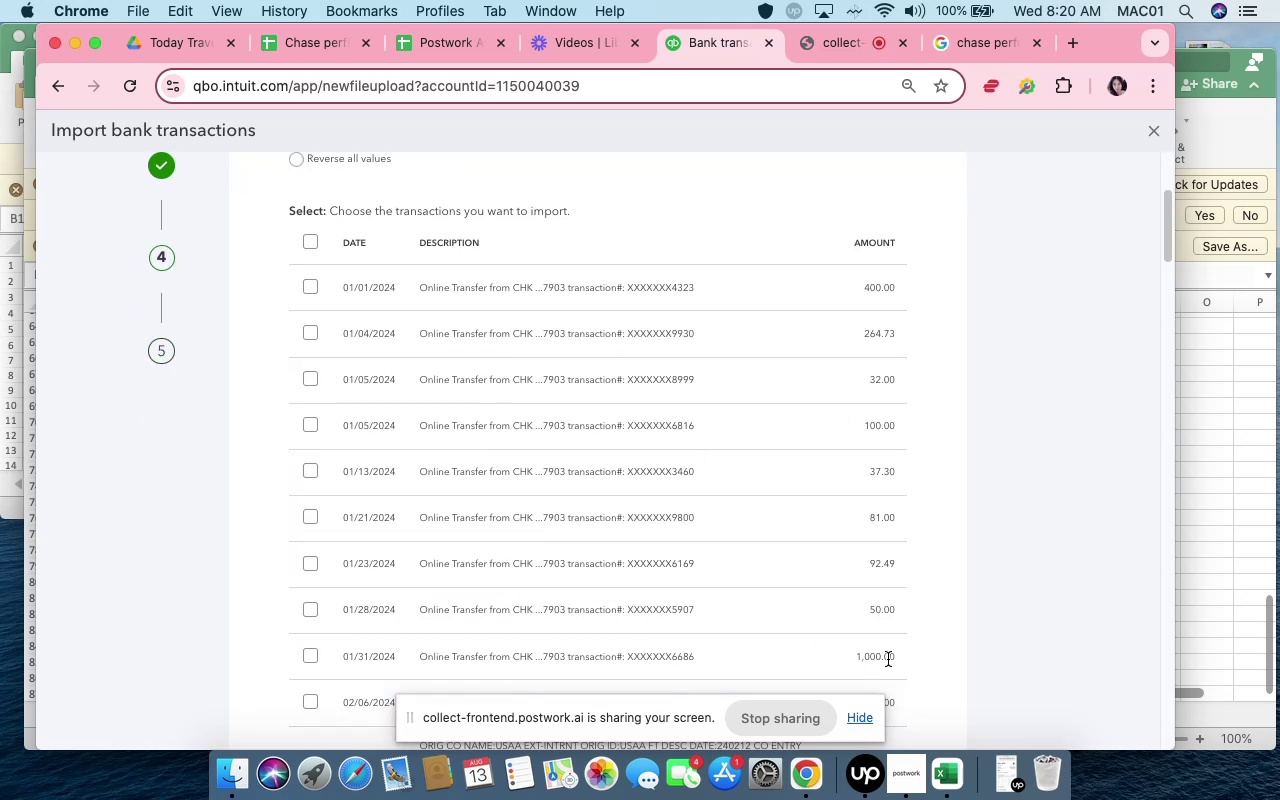 
scroll: coordinate [941, 609], scroll_direction: down, amount: 22.0
 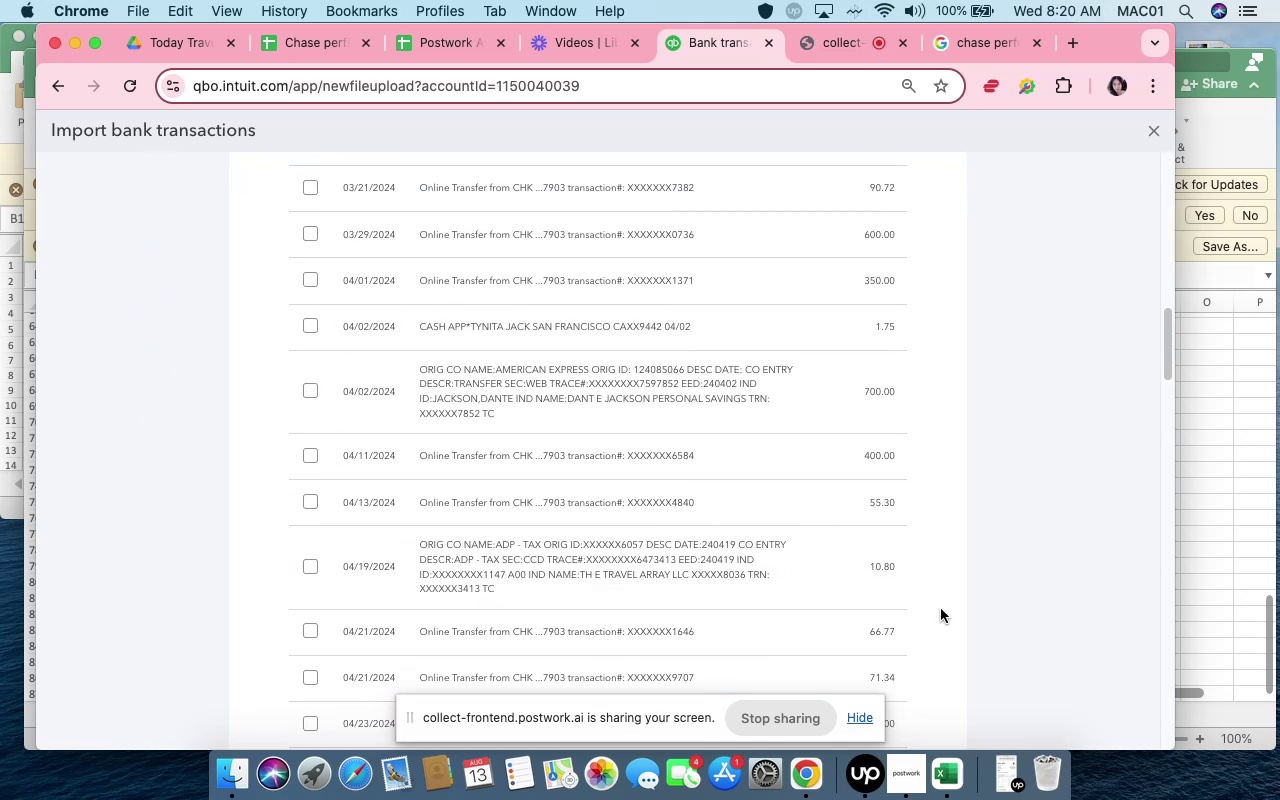 
scroll: coordinate [917, 597], scroll_direction: up, amount: 31.0
 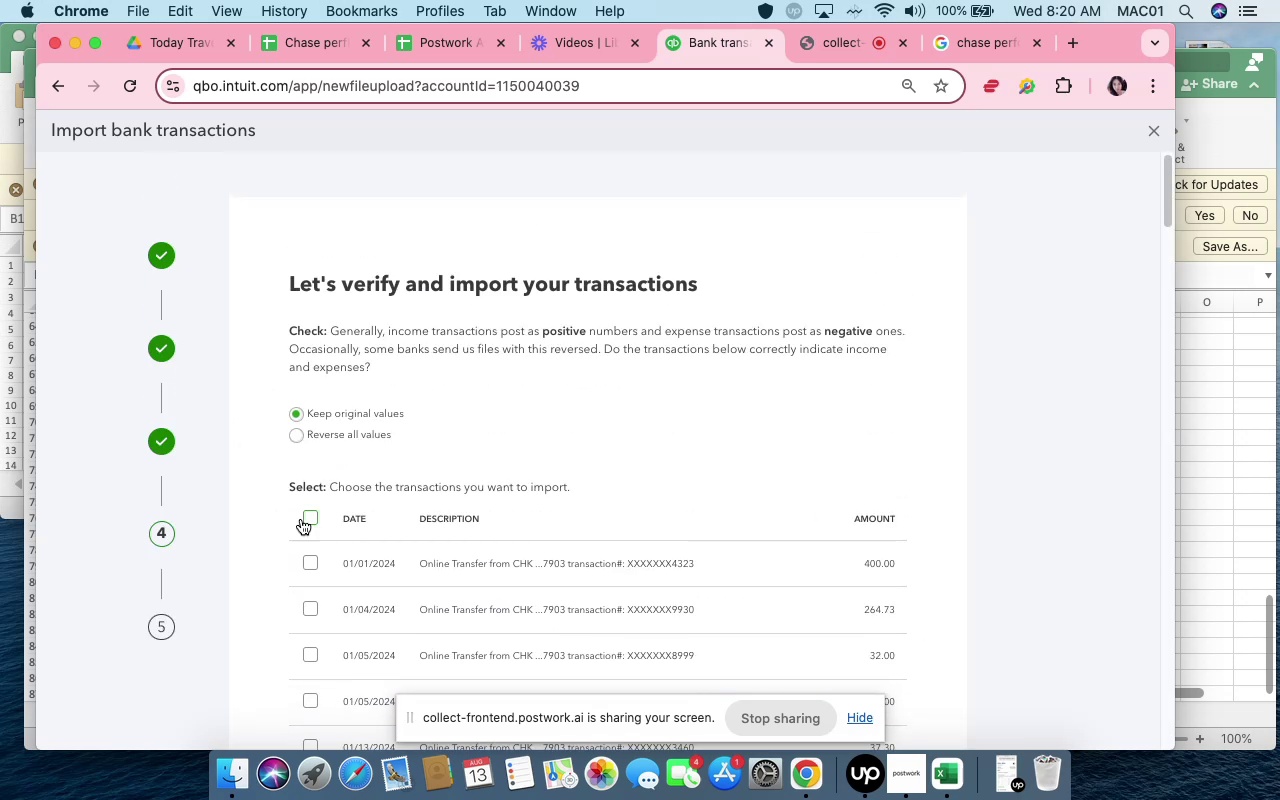 
left_click([306, 520])
 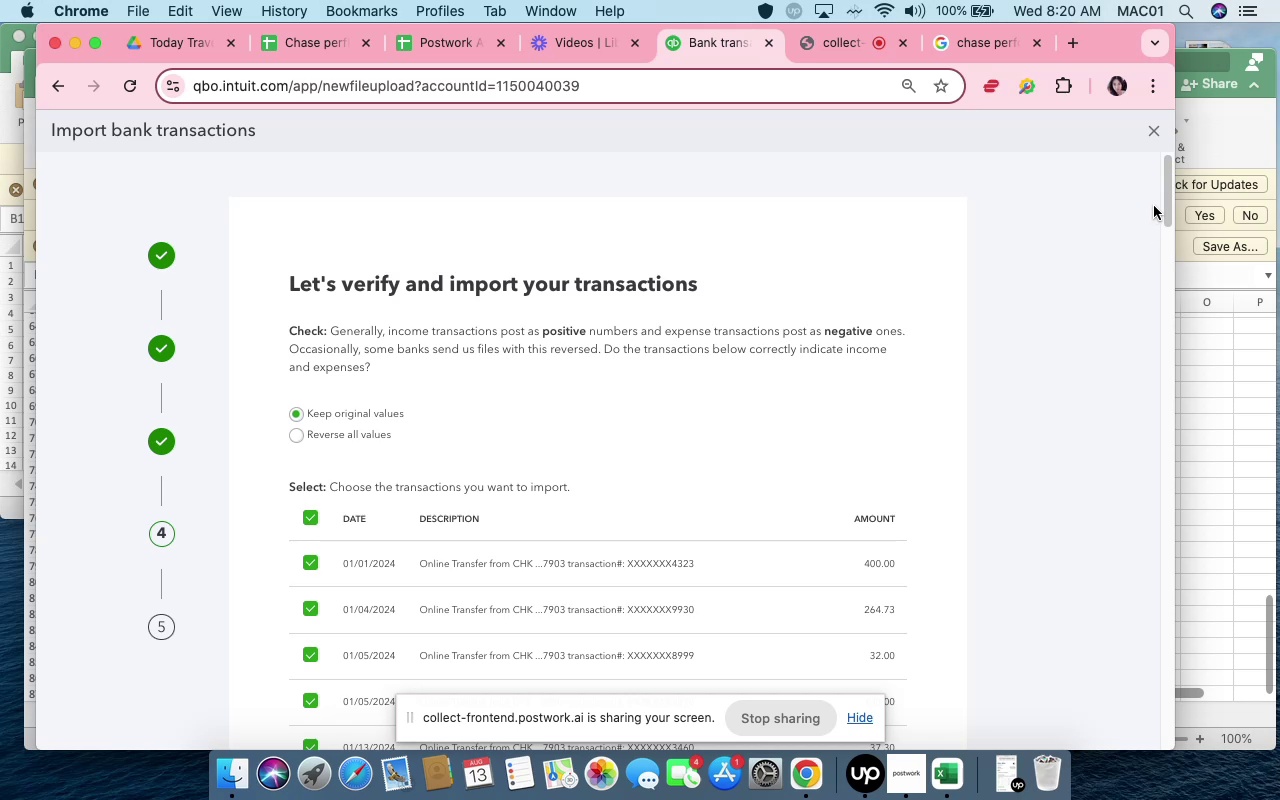 
left_click_drag(start_coordinate=[1165, 197], to_coordinate=[1150, 790])
 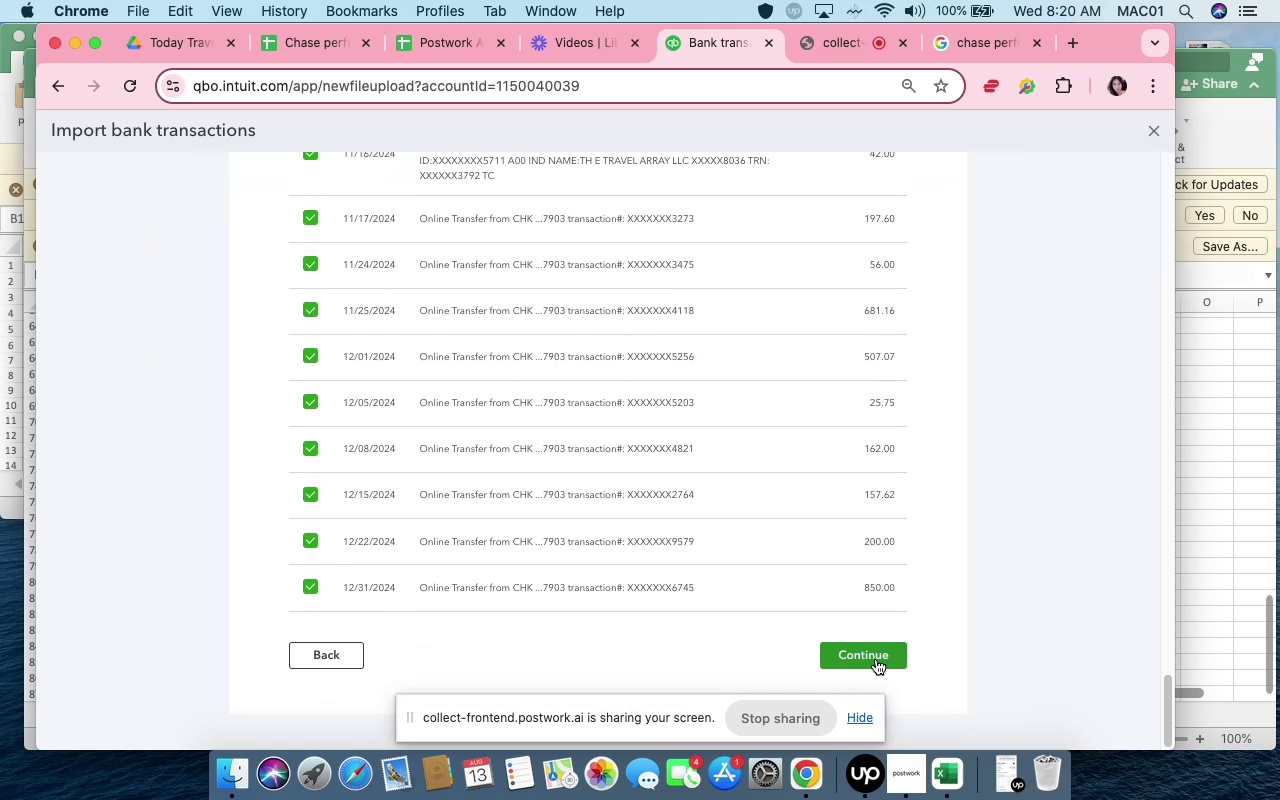 
left_click([876, 659])
 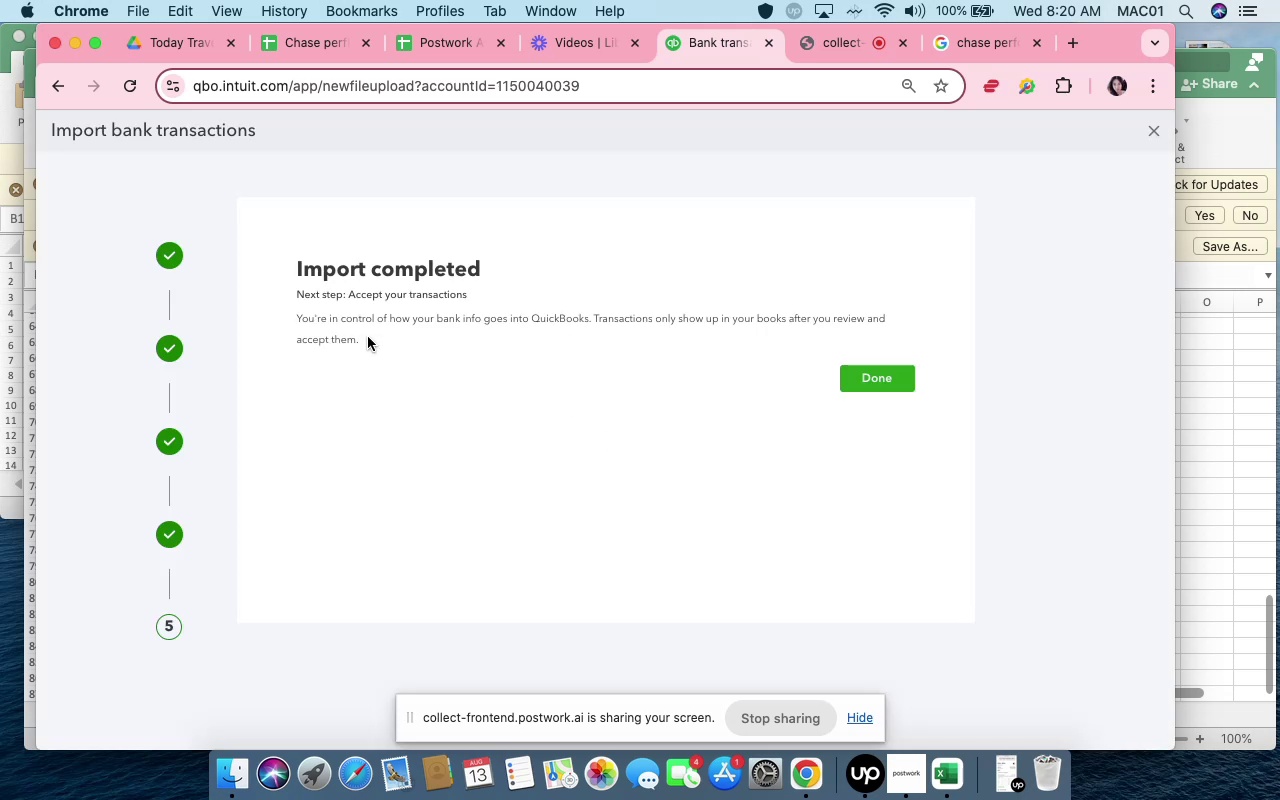 
wait(15.39)
 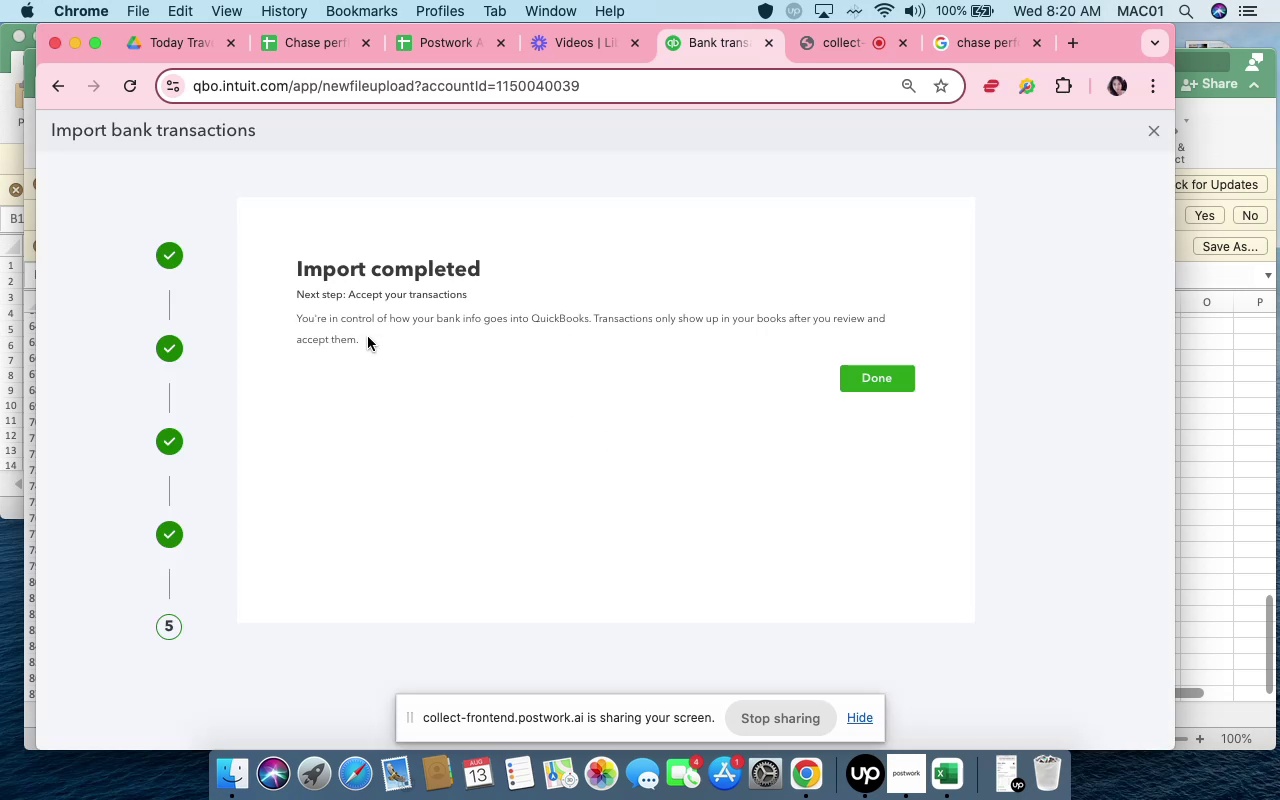 
left_click([859, 384])
 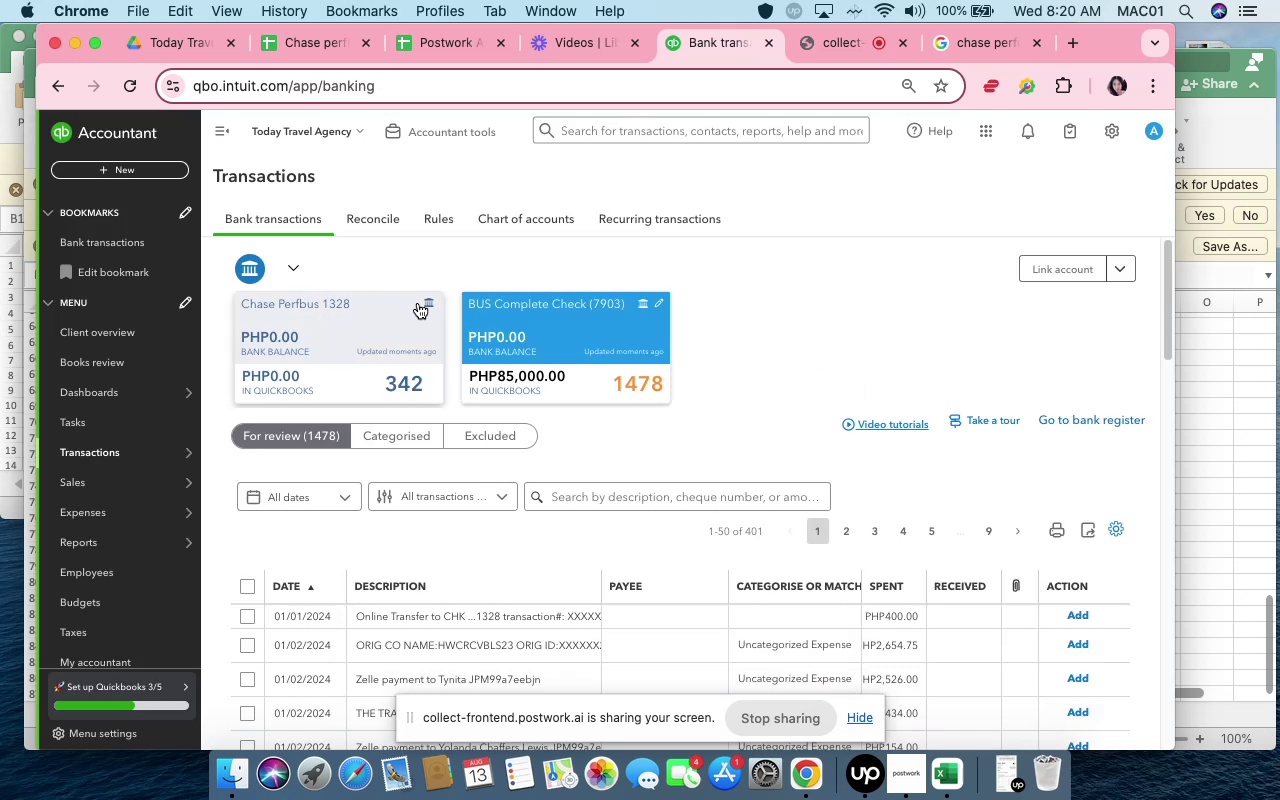 
wait(5.3)
 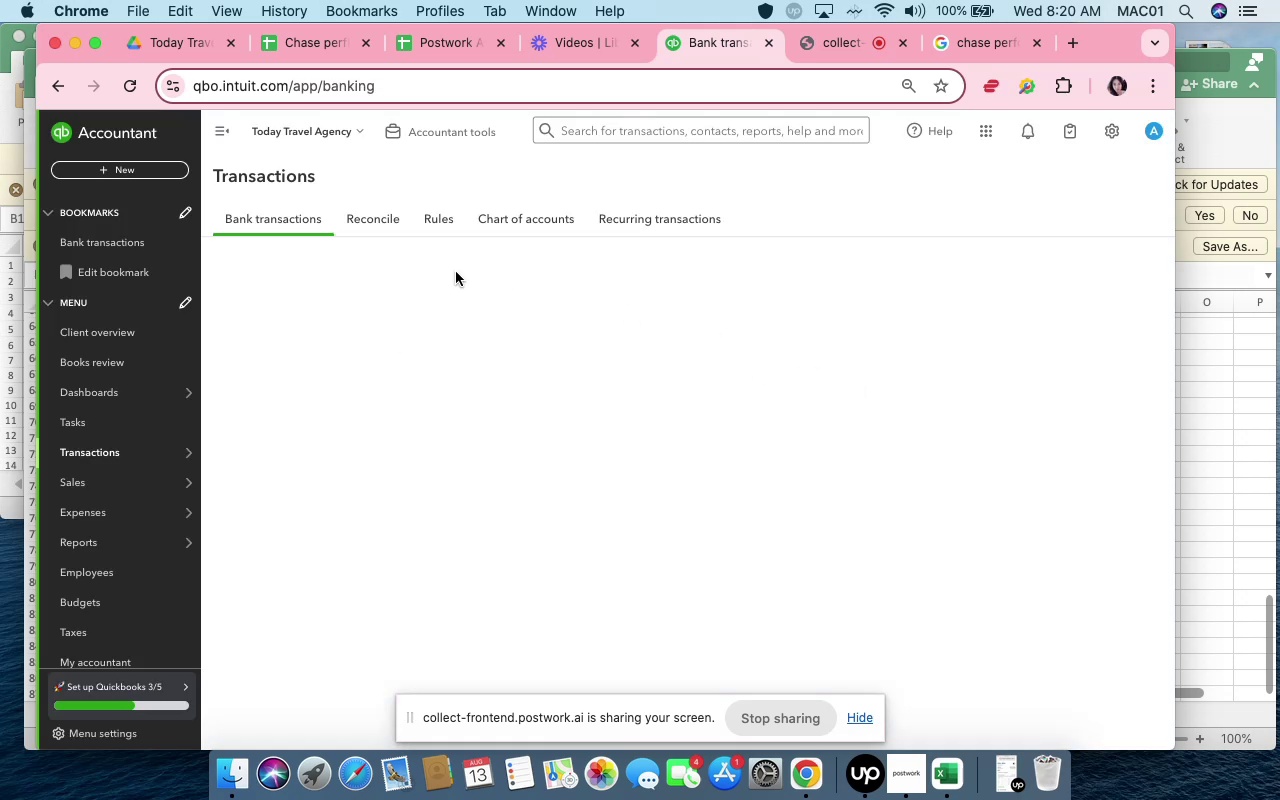 
left_click([428, 304])
 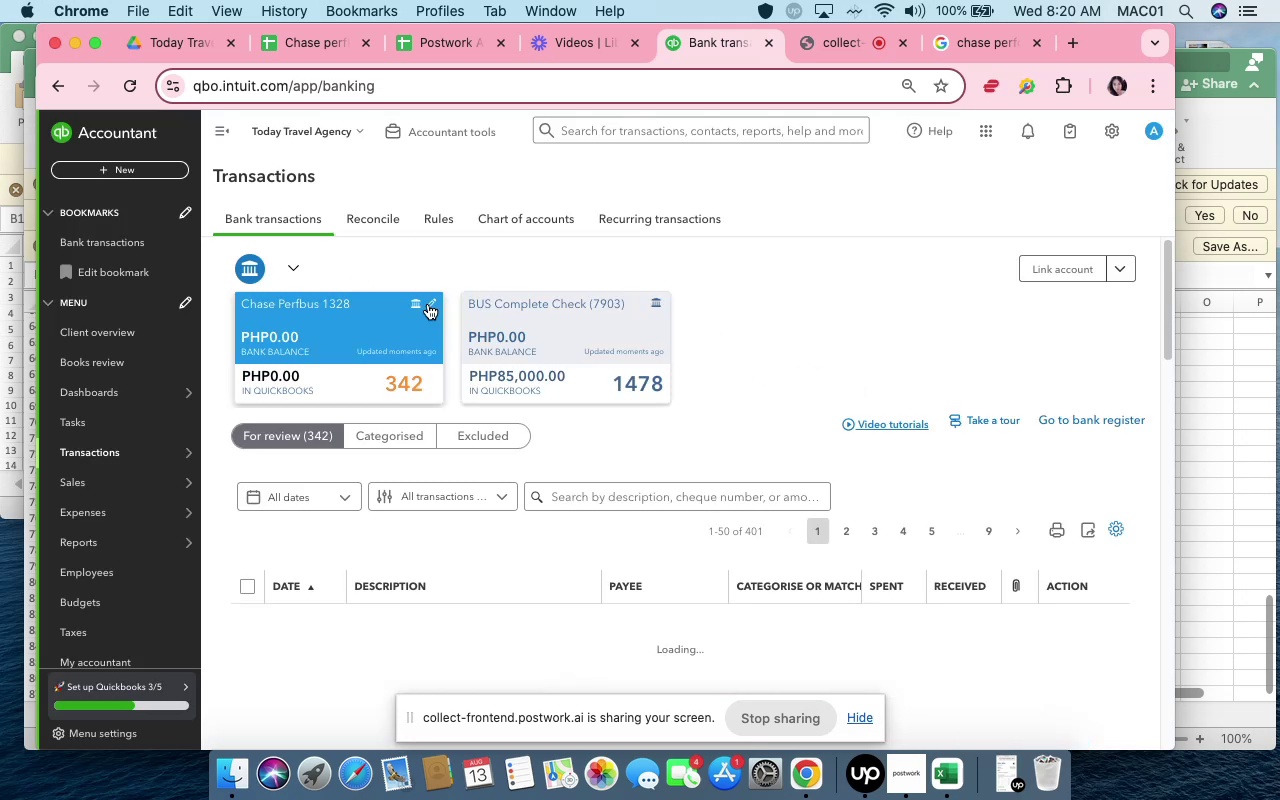 
left_click([428, 304])
 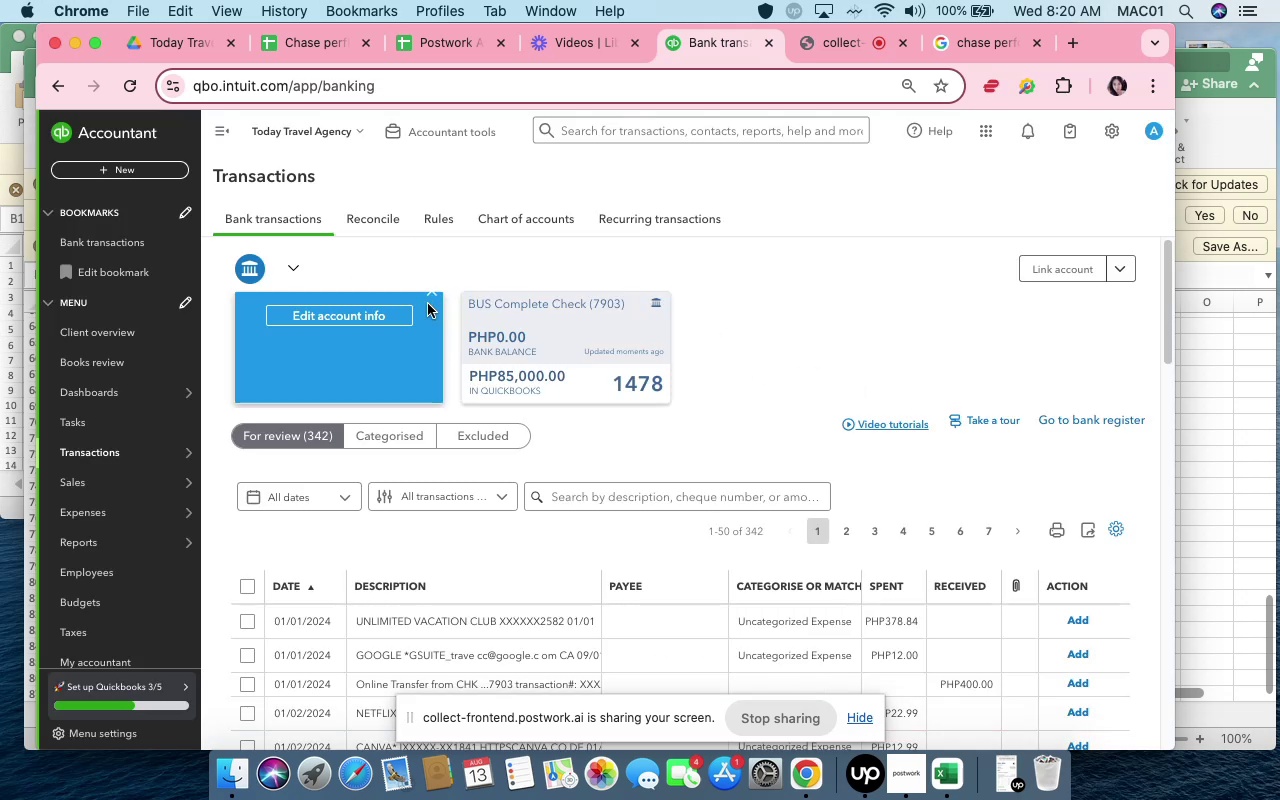 
left_click([408, 318])
 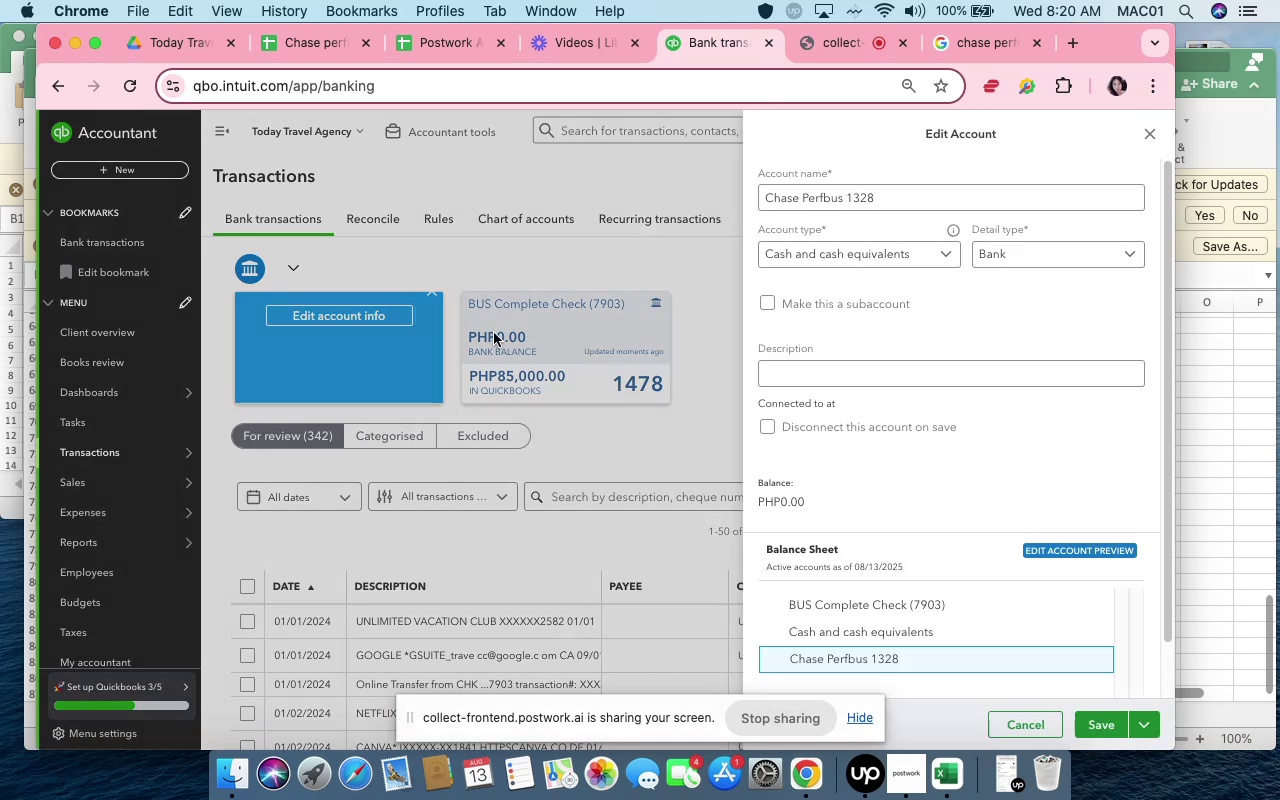 
wait(7.15)
 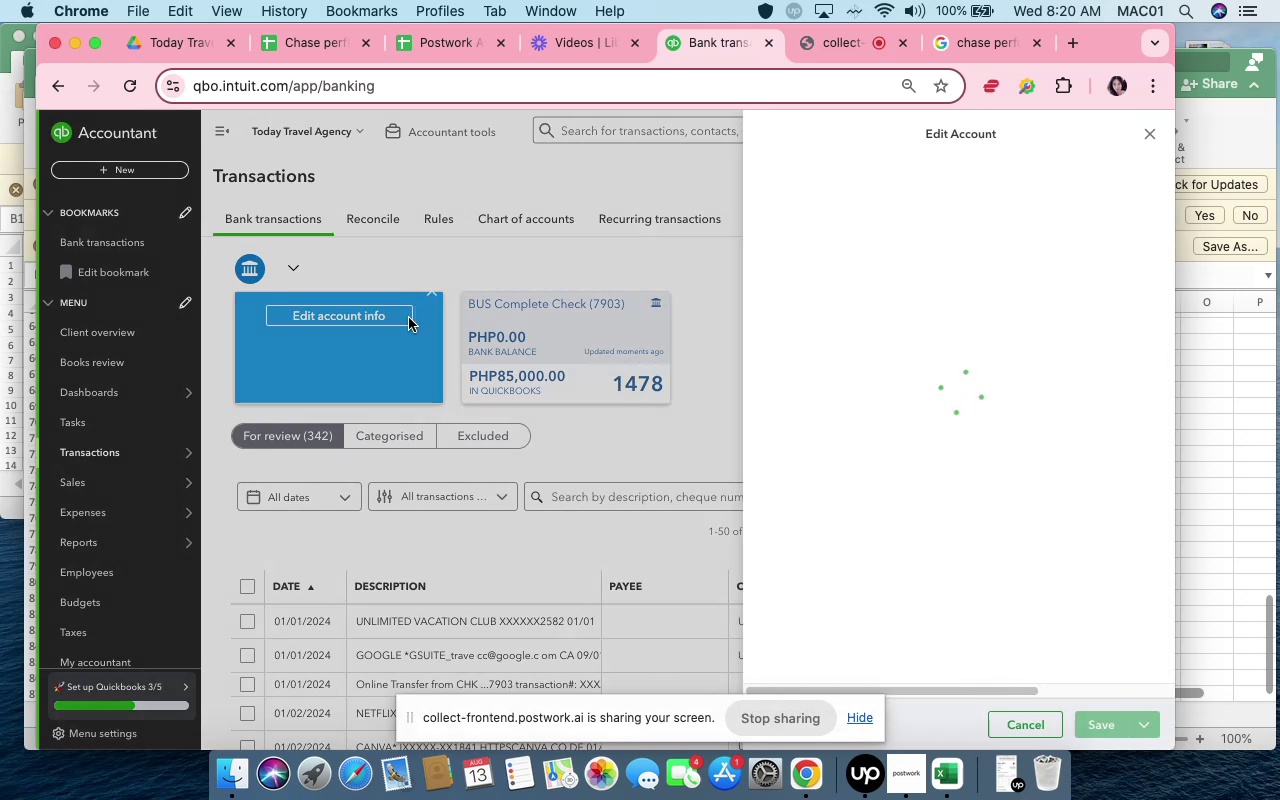 
scroll: coordinate [925, 488], scroll_direction: down, amount: 15.0
 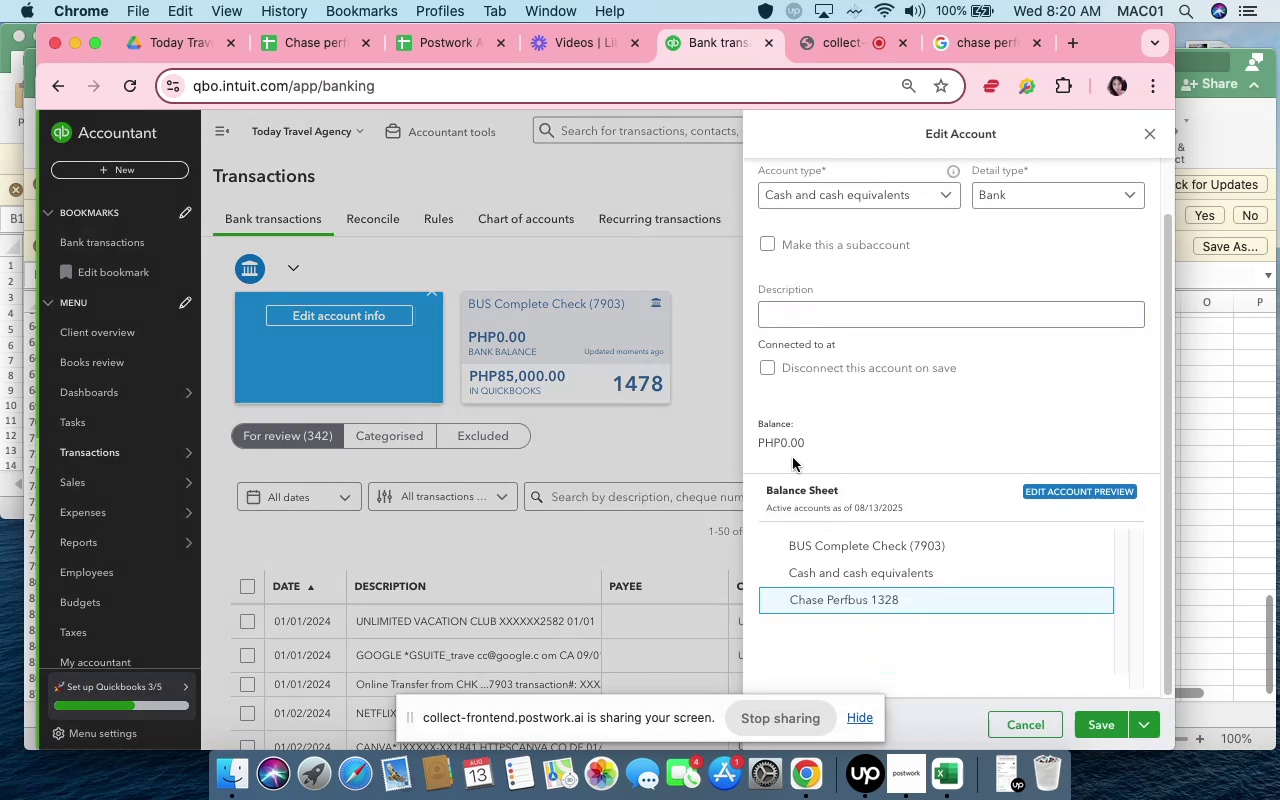 
left_click([791, 448])
 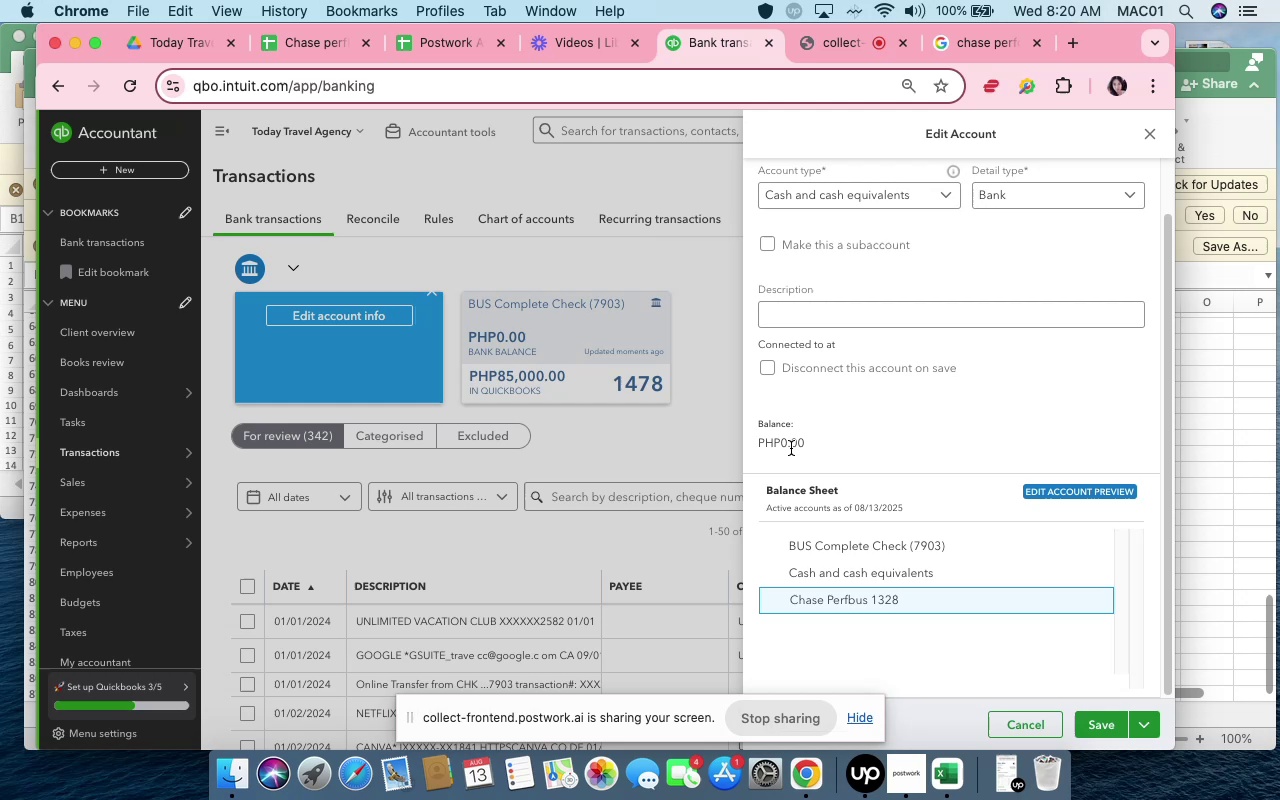 
scroll: coordinate [803, 401], scroll_direction: up, amount: 31.0
 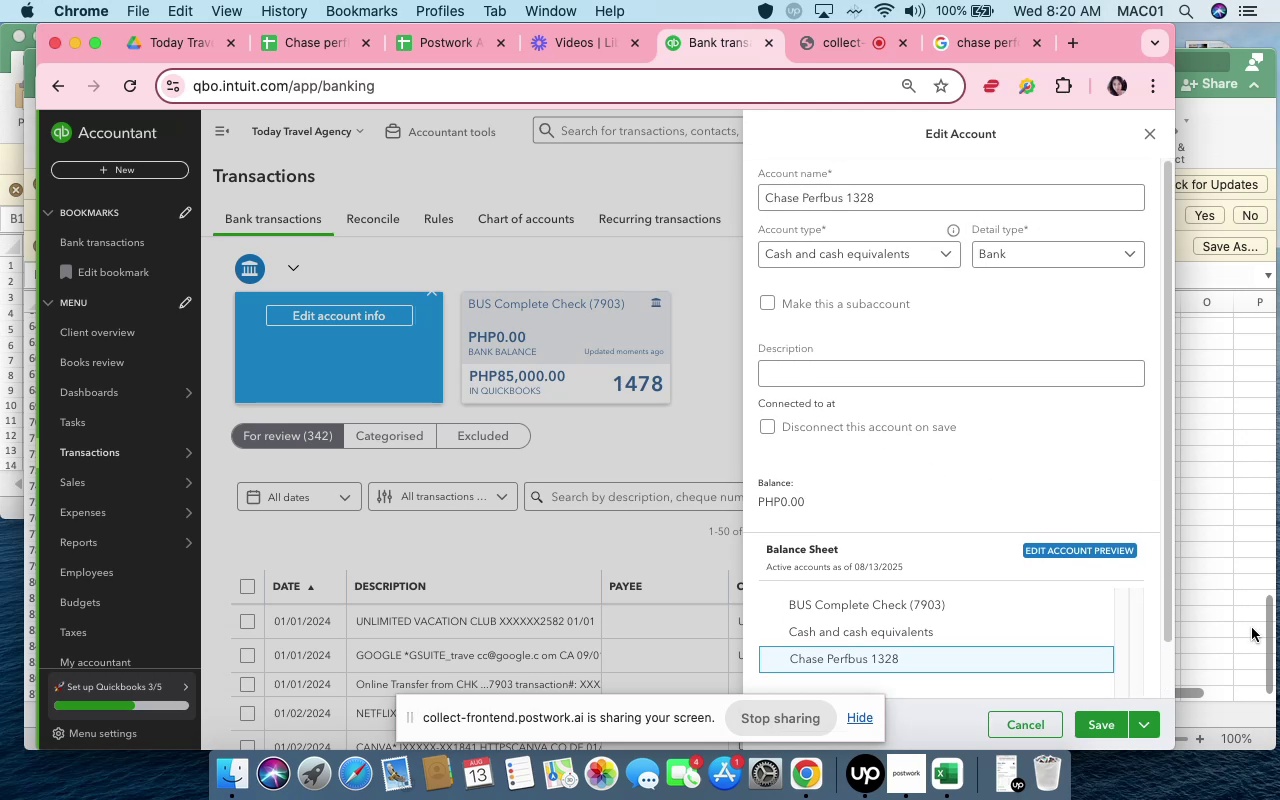 
left_click([1146, 729])
 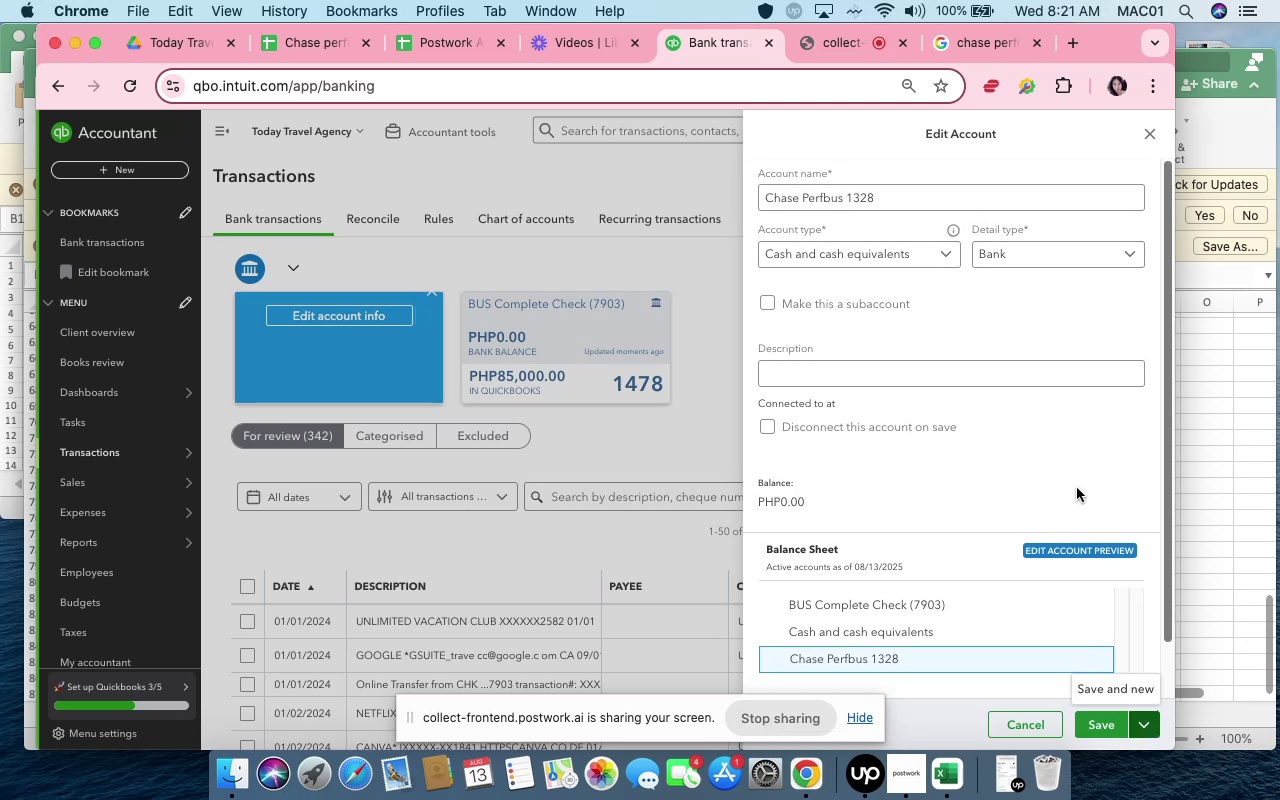 
left_click([1067, 451])
 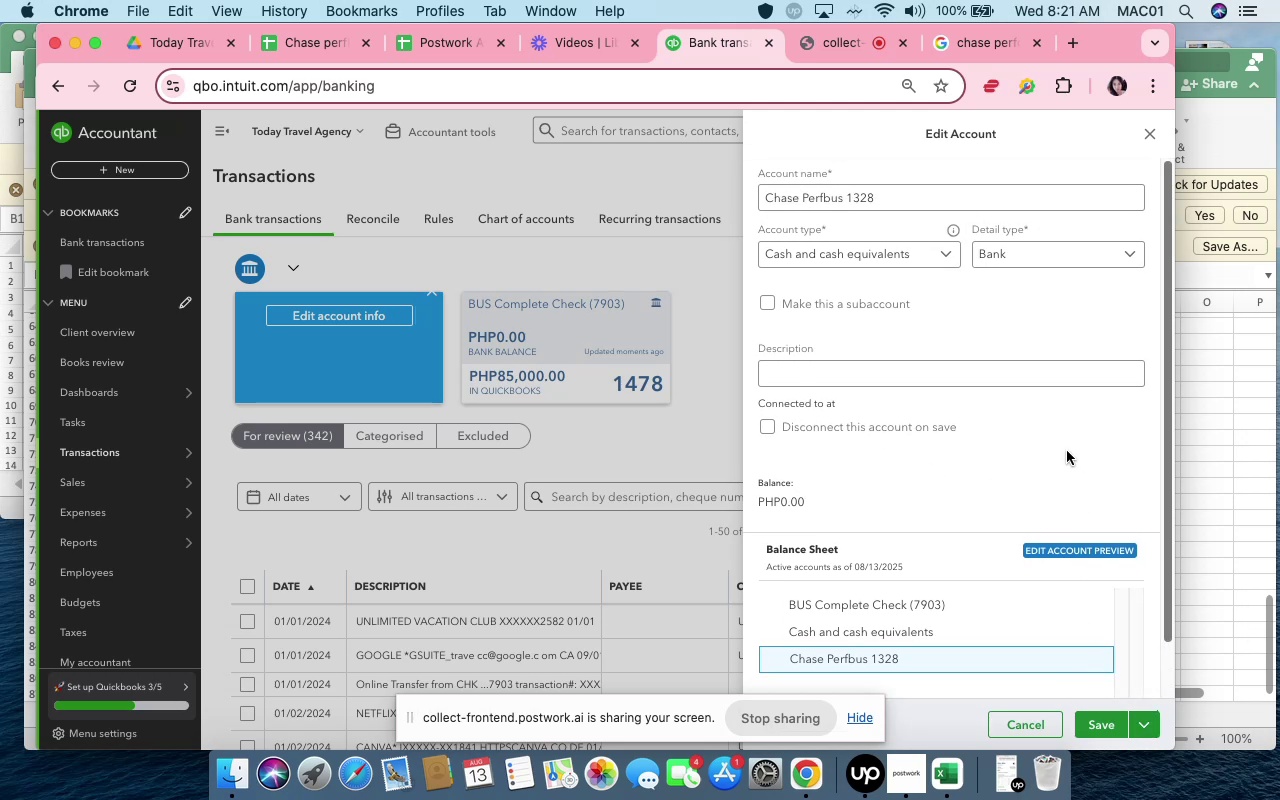 
scroll: coordinate [1056, 460], scroll_direction: down, amount: 22.0
 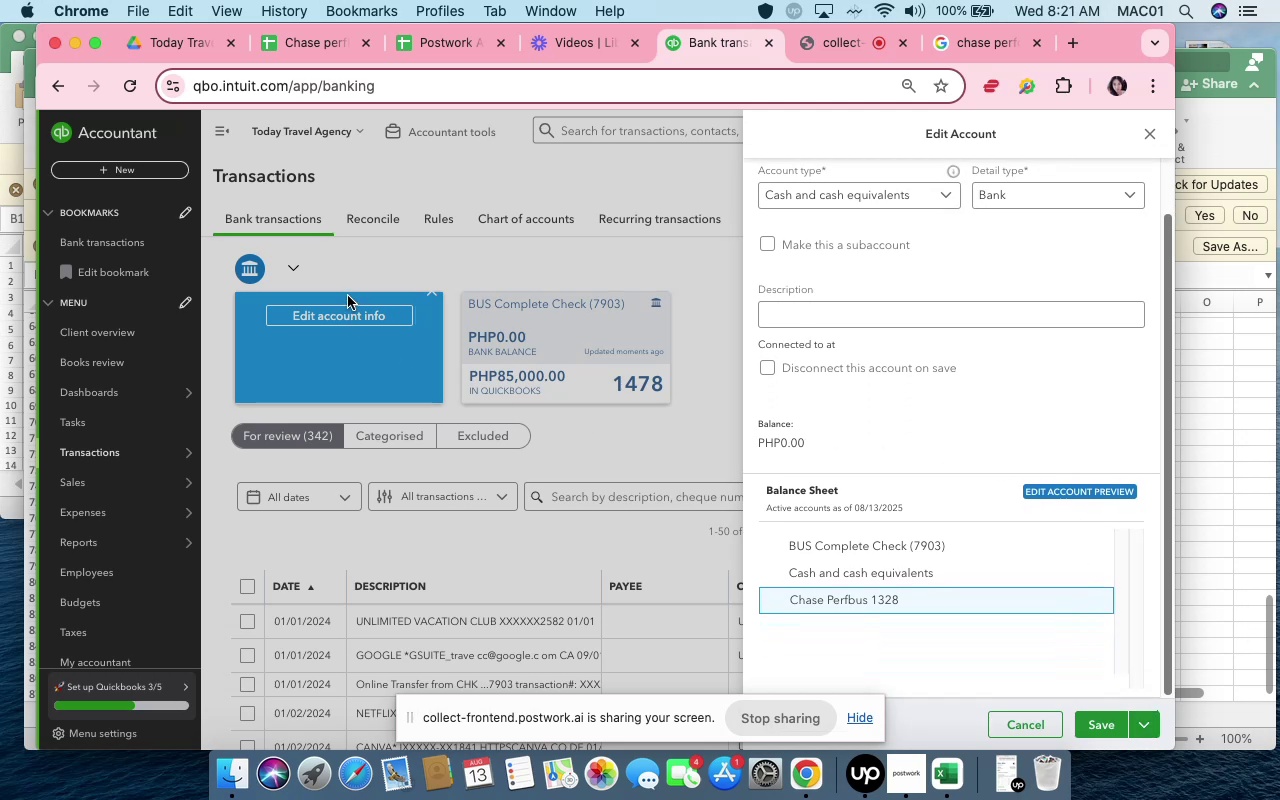 
left_click([379, 251])
 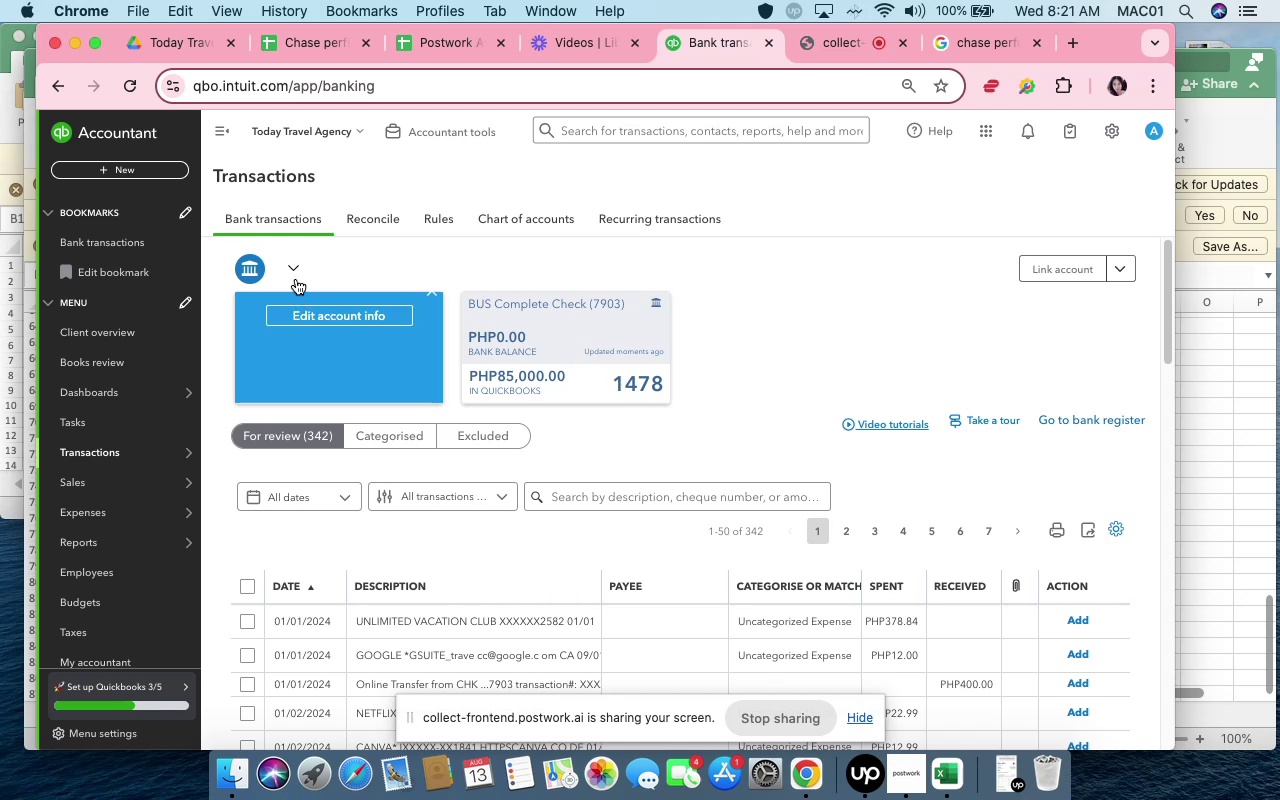 
left_click([296, 277])
 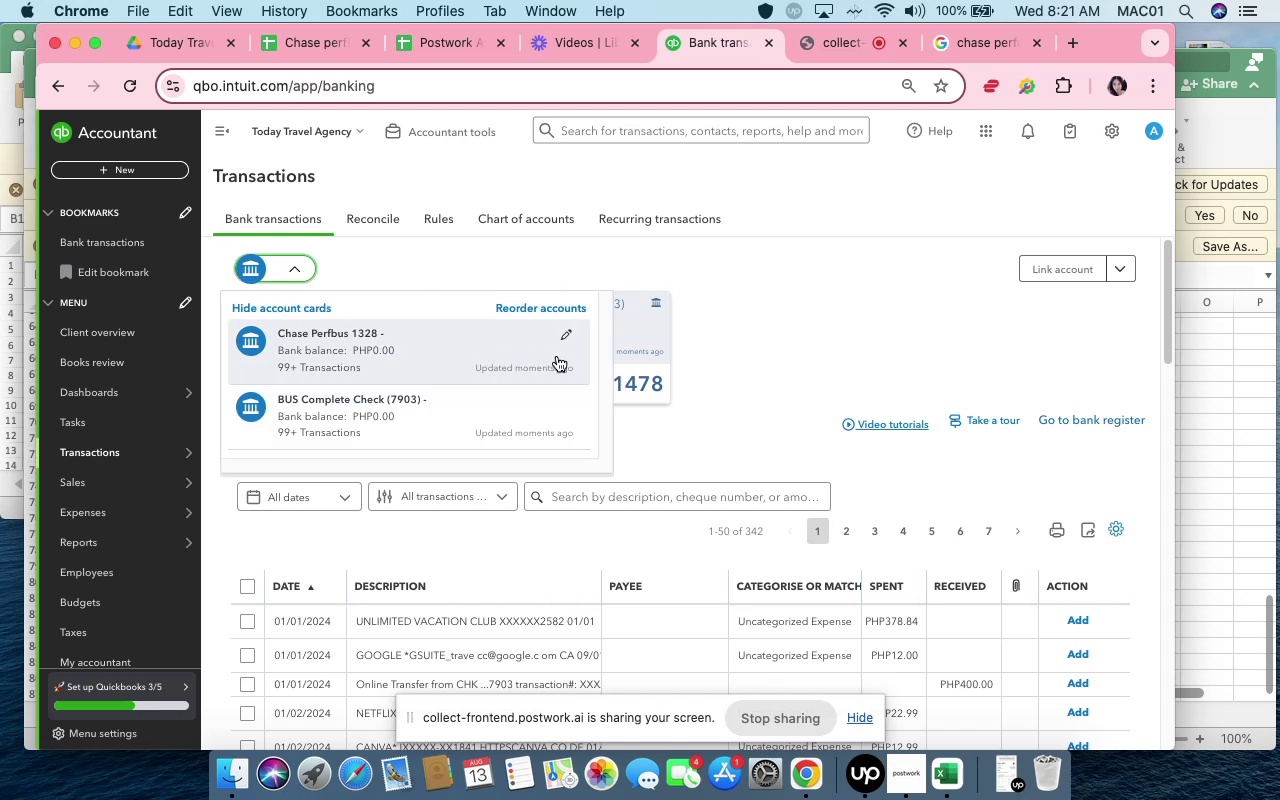 
left_click([568, 338])
 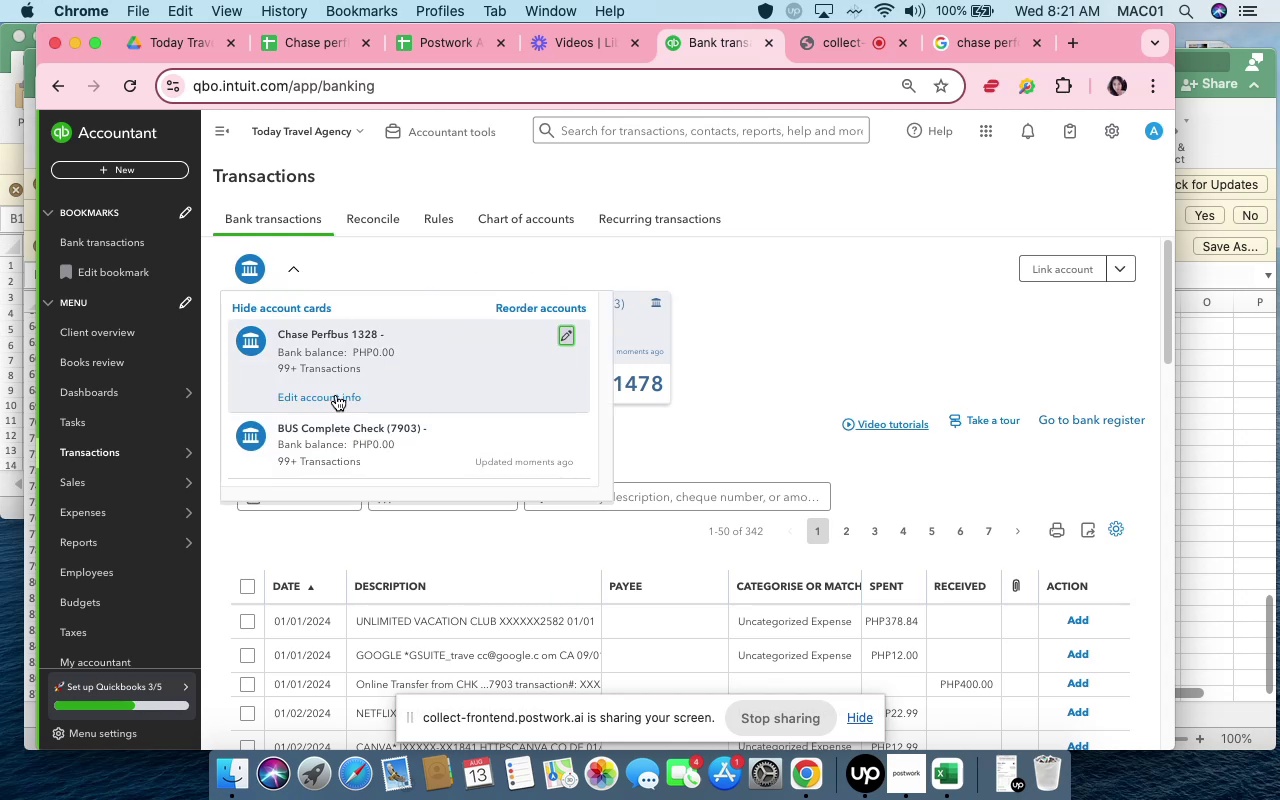 
left_click([336, 395])
 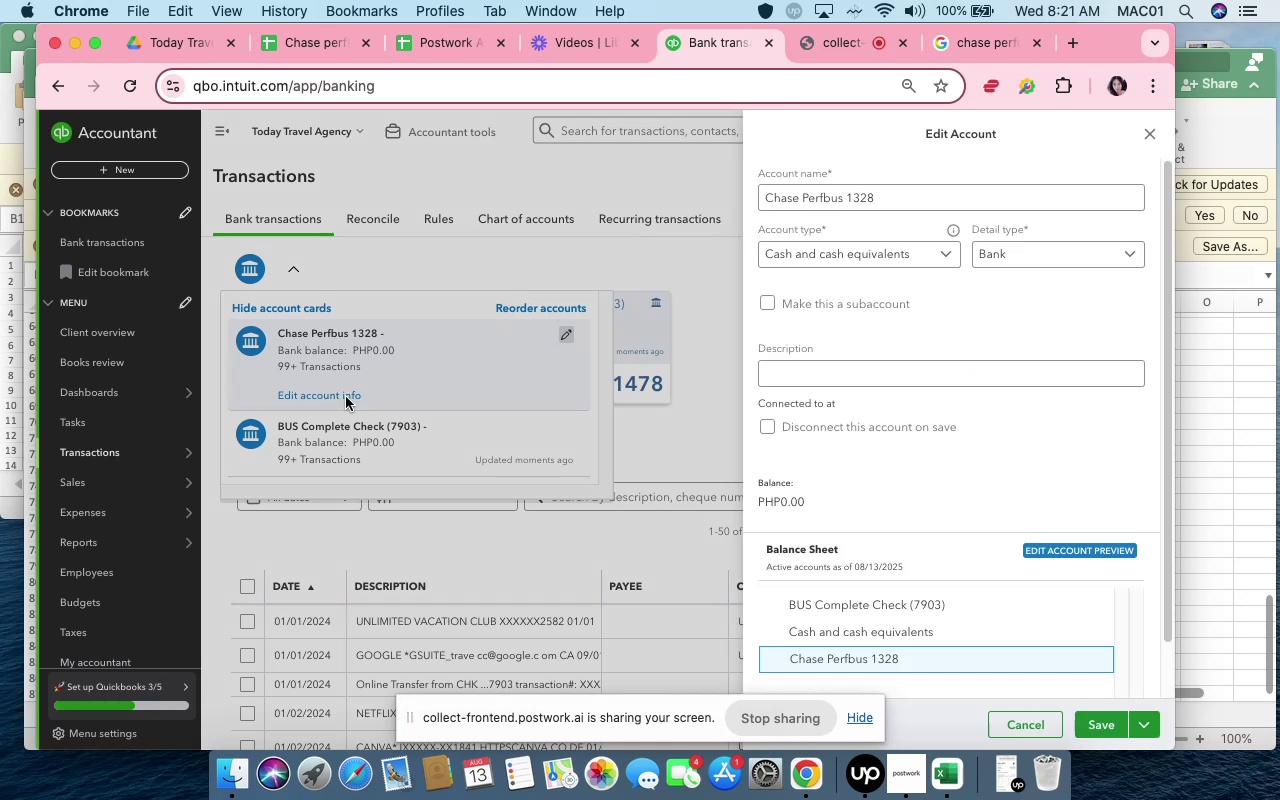 
wait(5.43)
 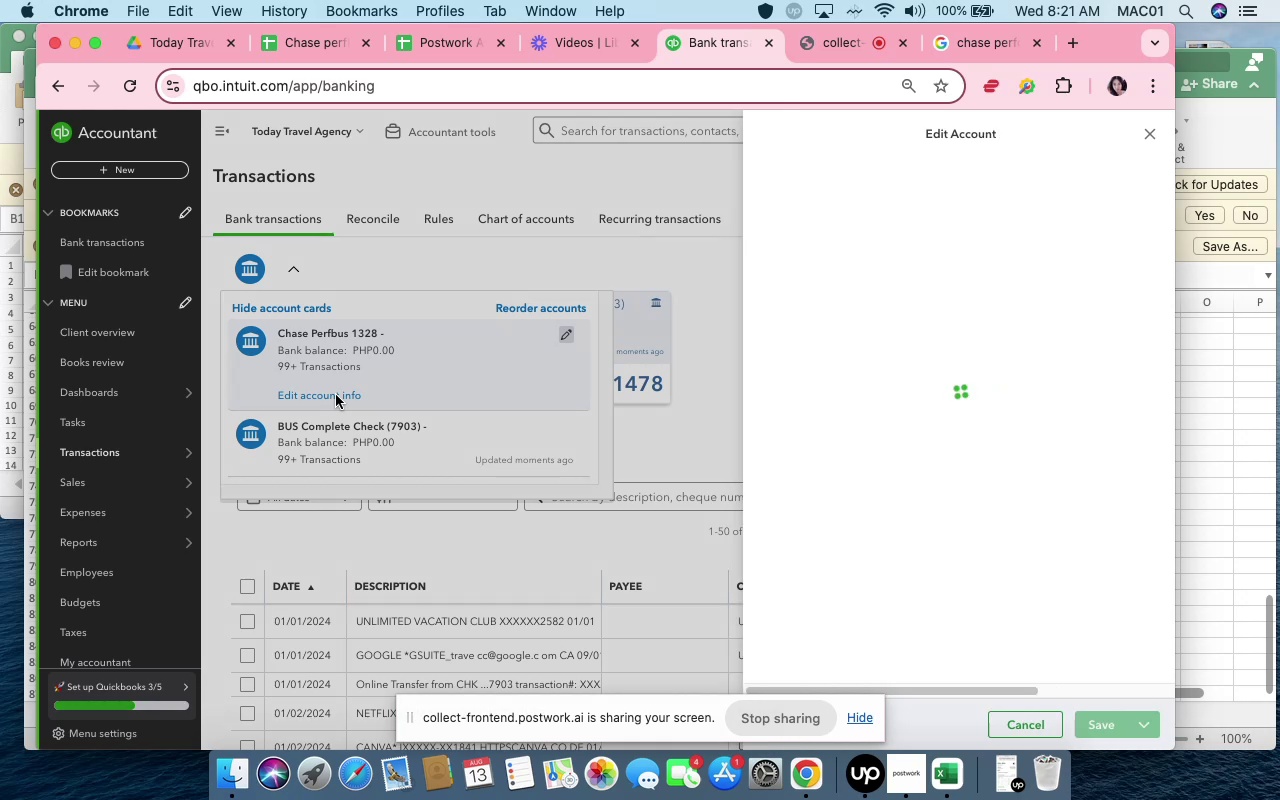 
double_click([780, 505])
 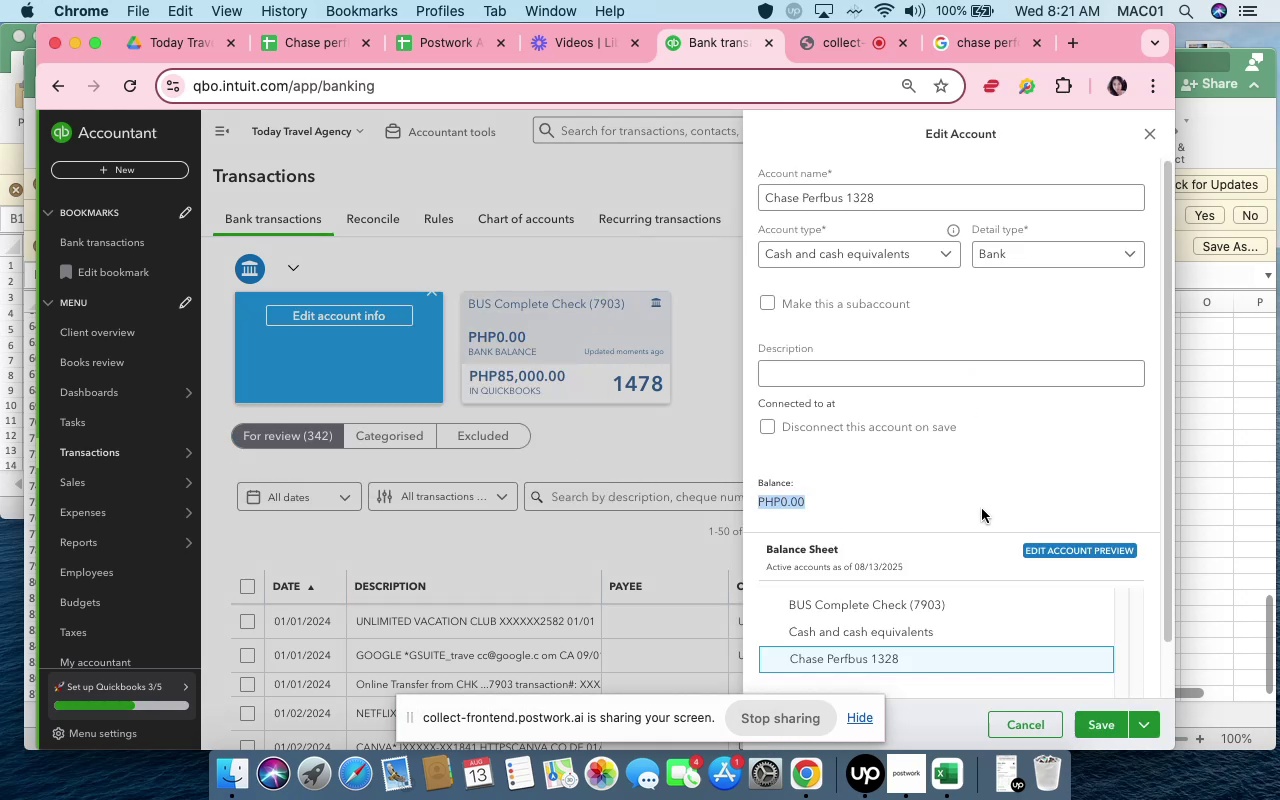 
scroll: coordinate [982, 508], scroll_direction: down, amount: 38.0
 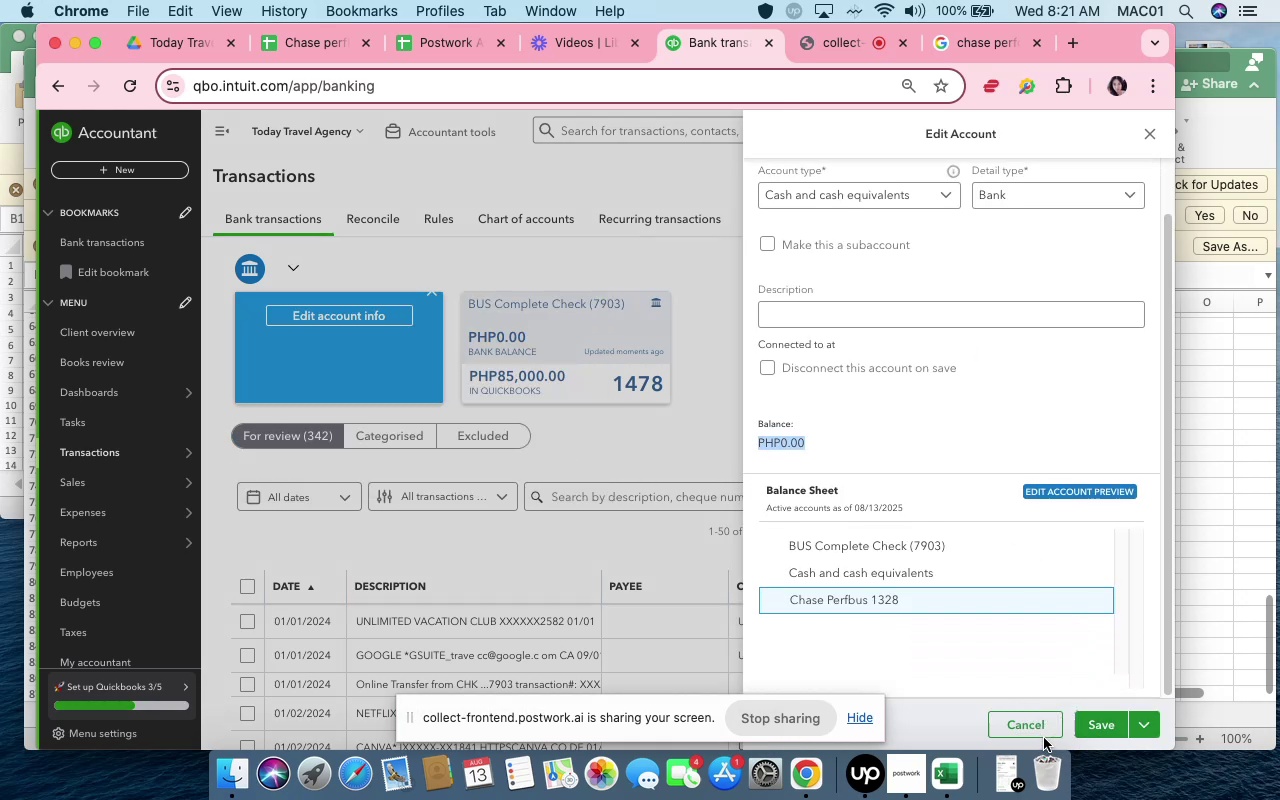 
left_click([1042, 732])
 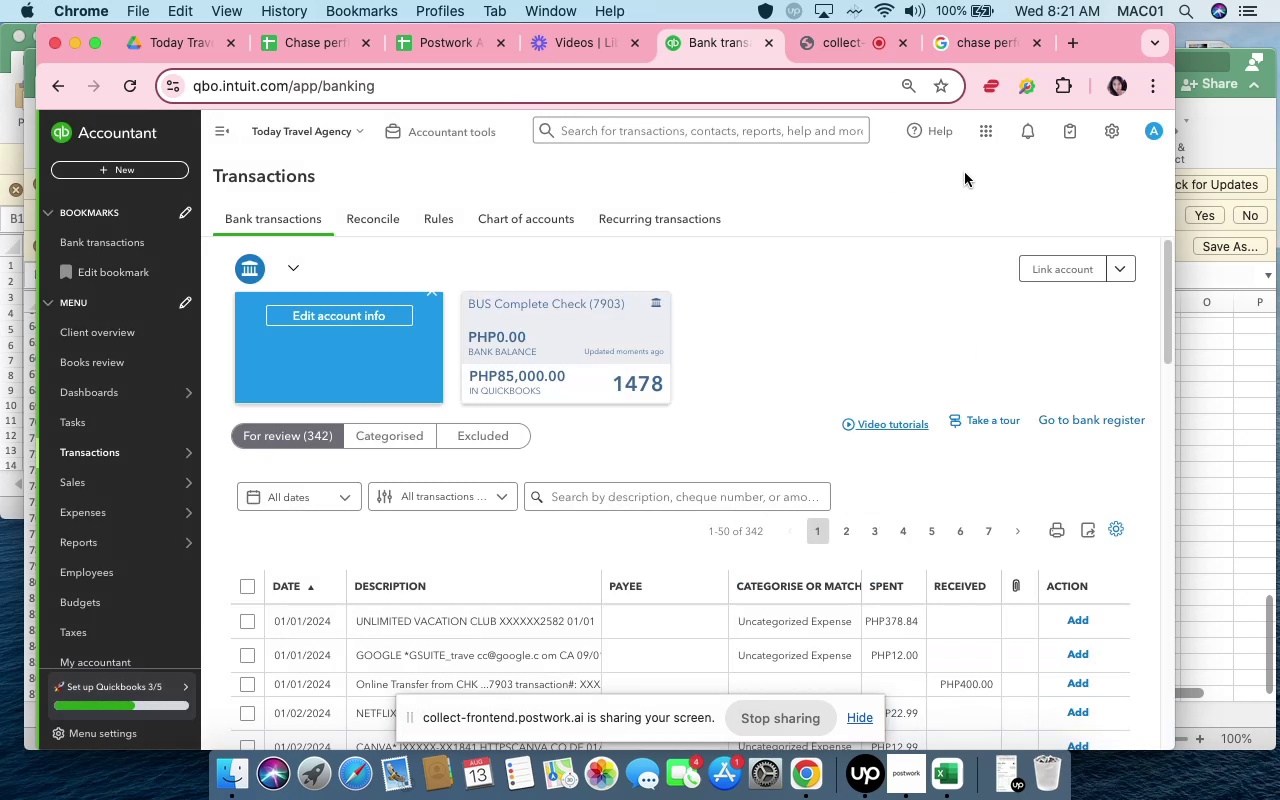 
left_click([1032, 125])
 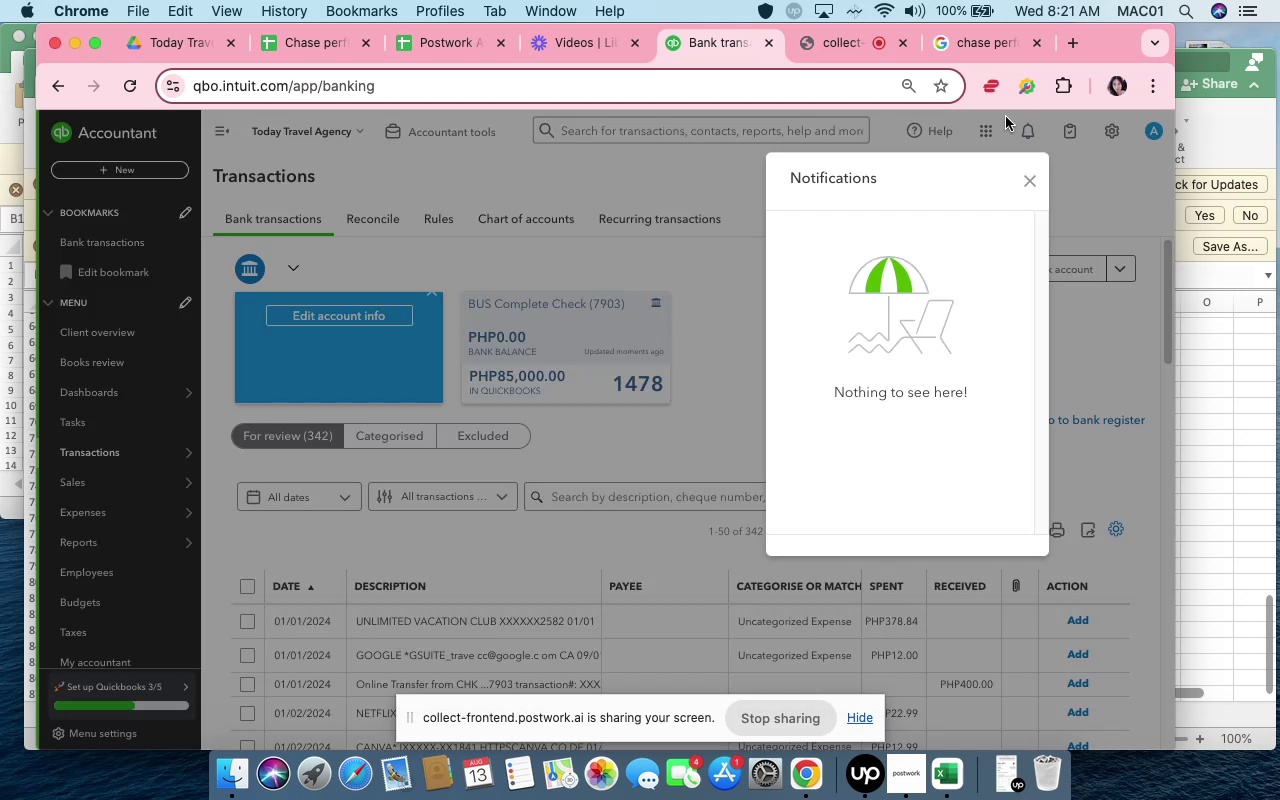 
left_click([1070, 136])
 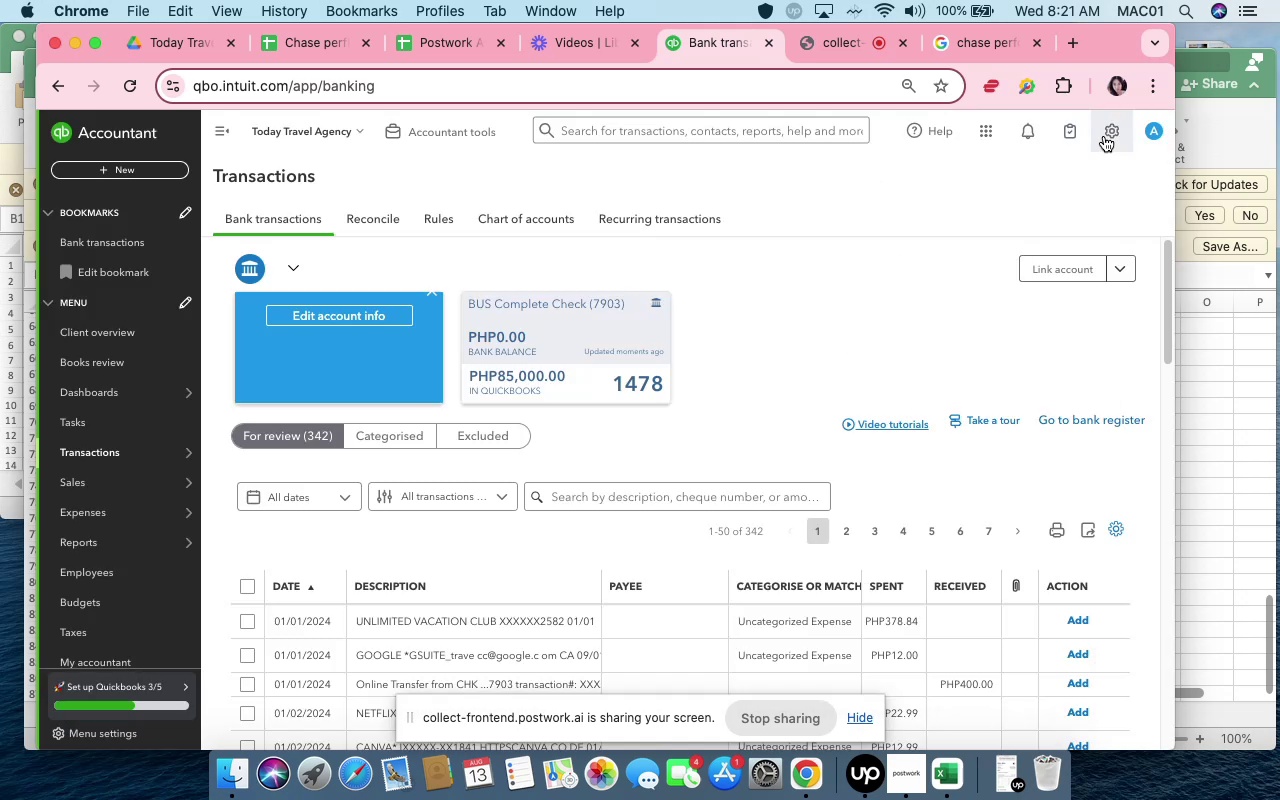 
left_click([1104, 136])
 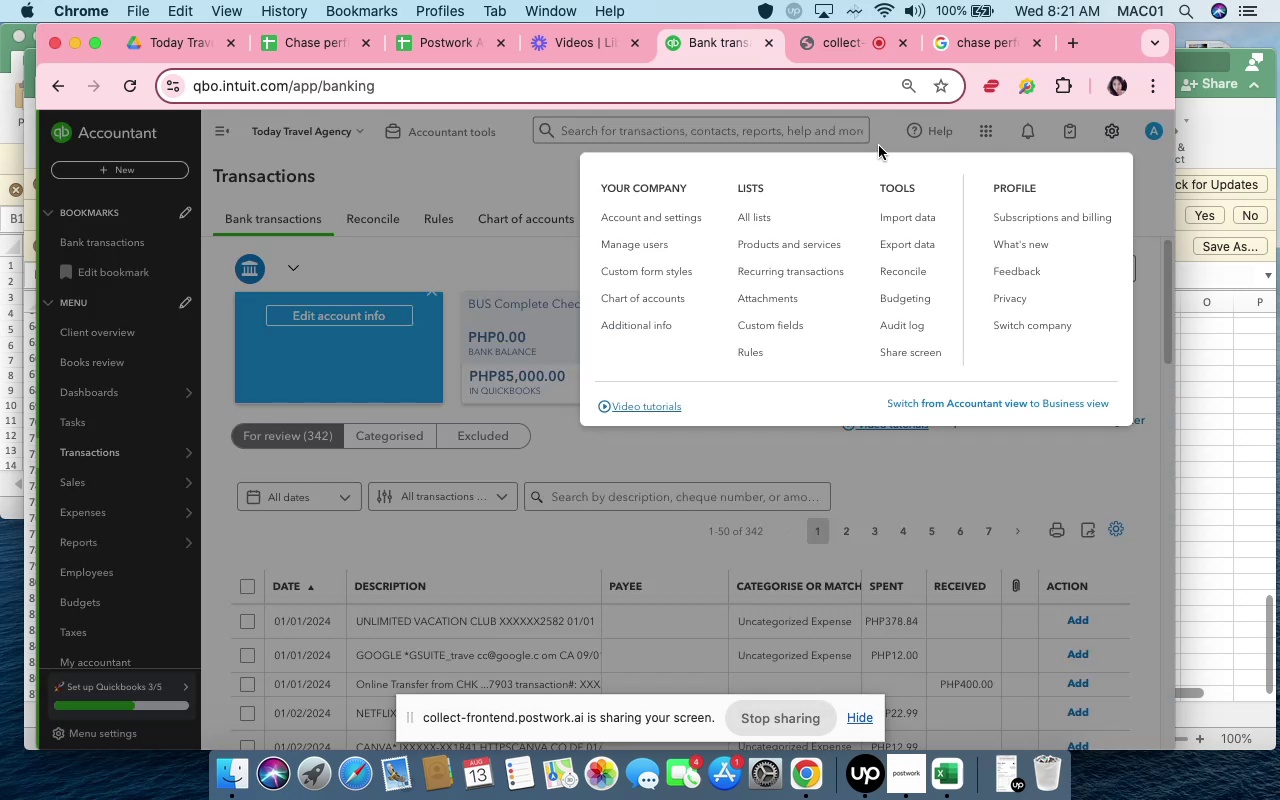 
wait(5.69)
 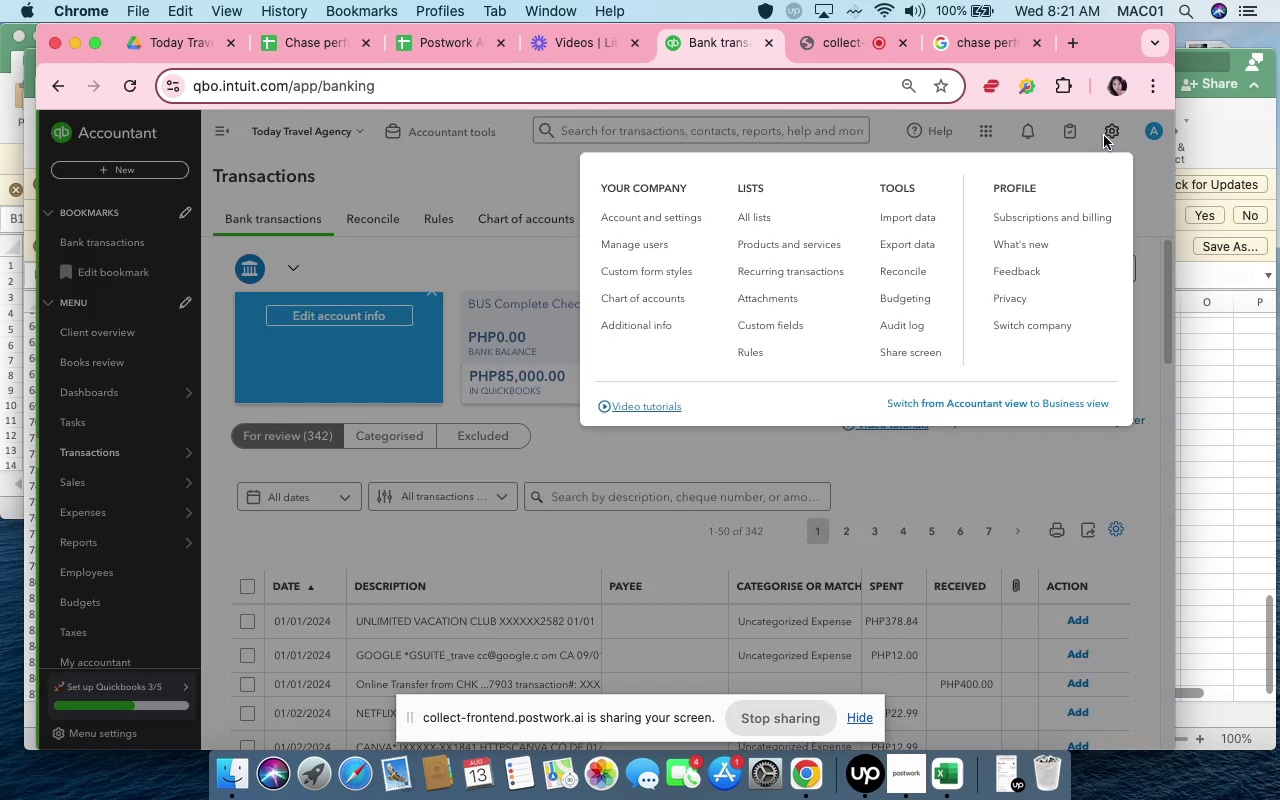 
left_click([745, 142])
 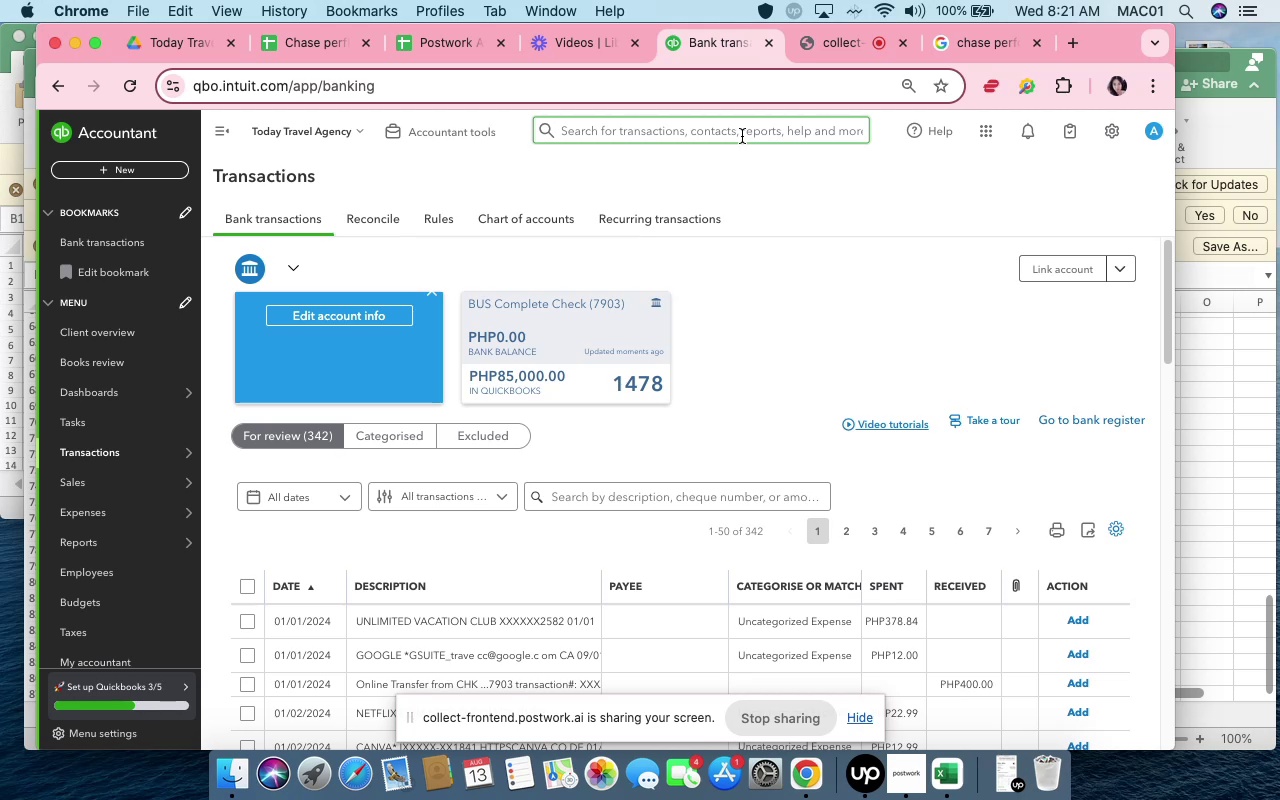 
left_click([742, 136])
 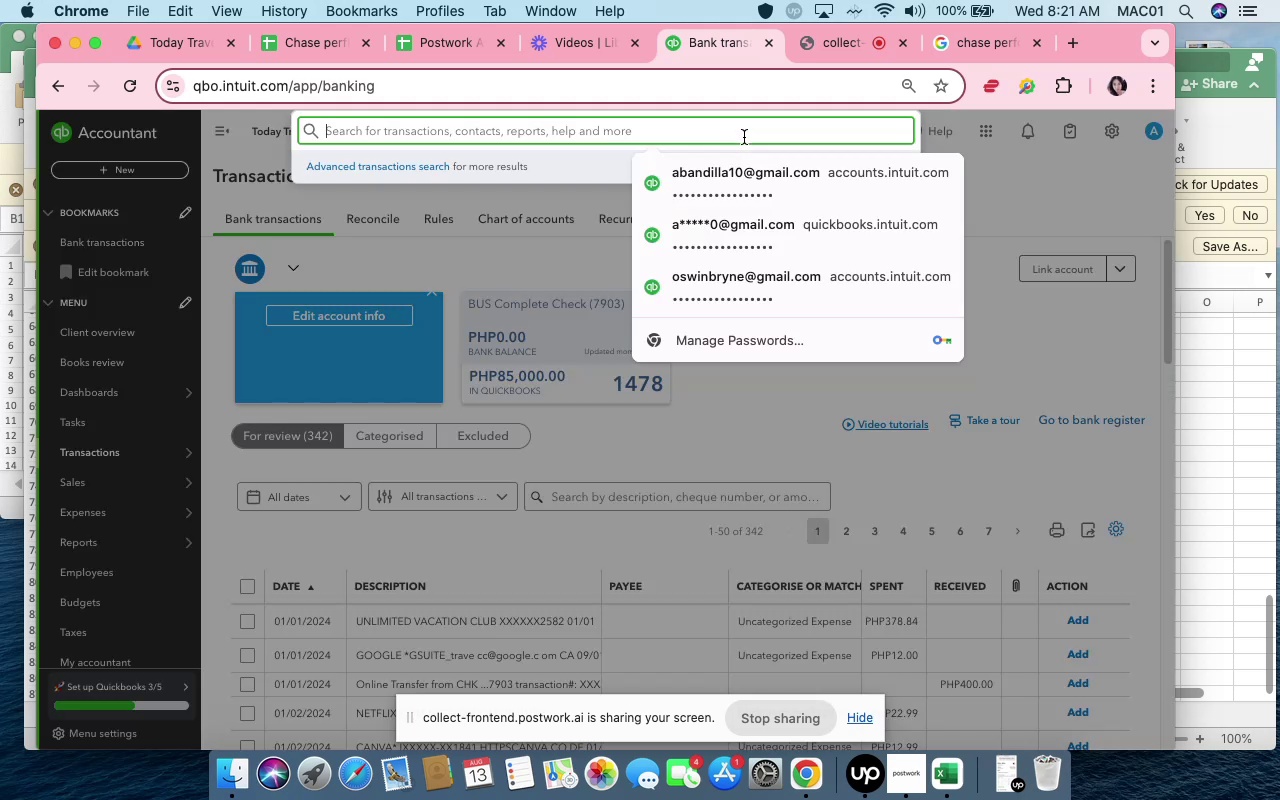 
type(journa)
 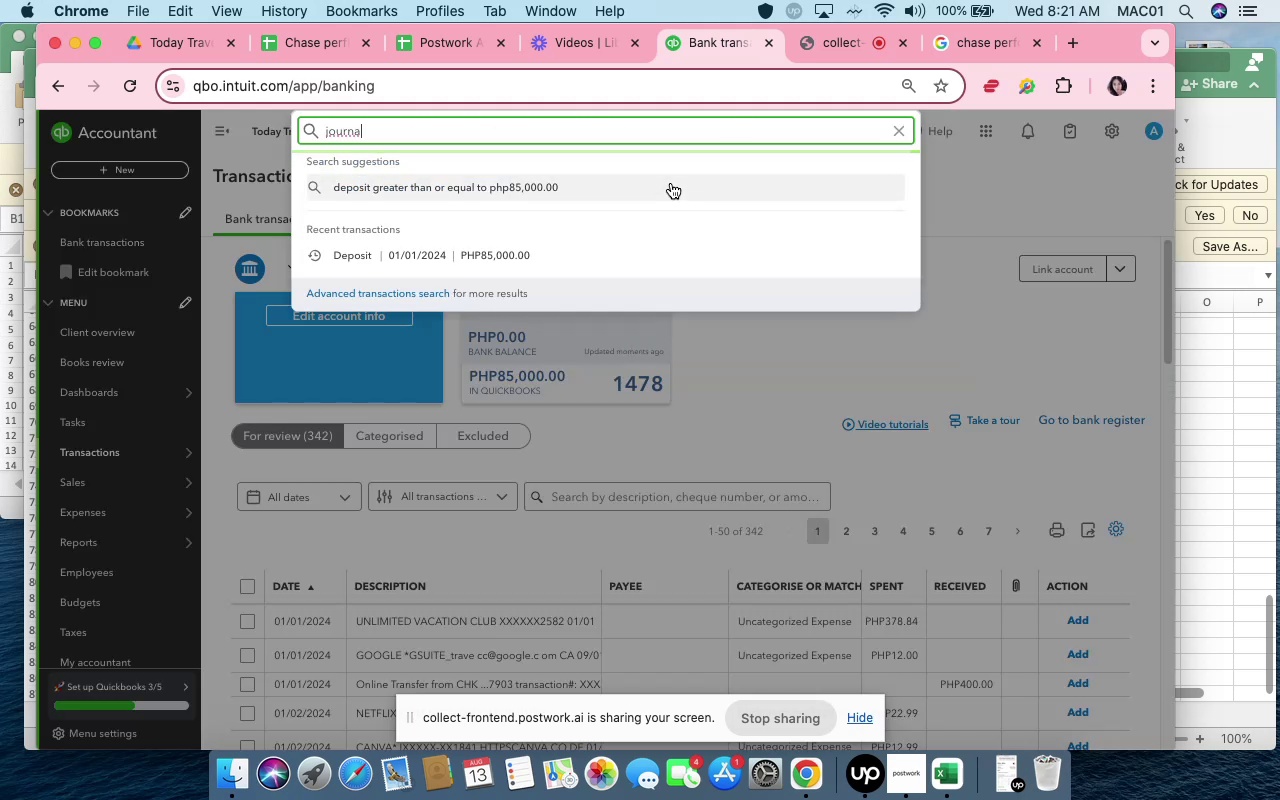 
key(L)
 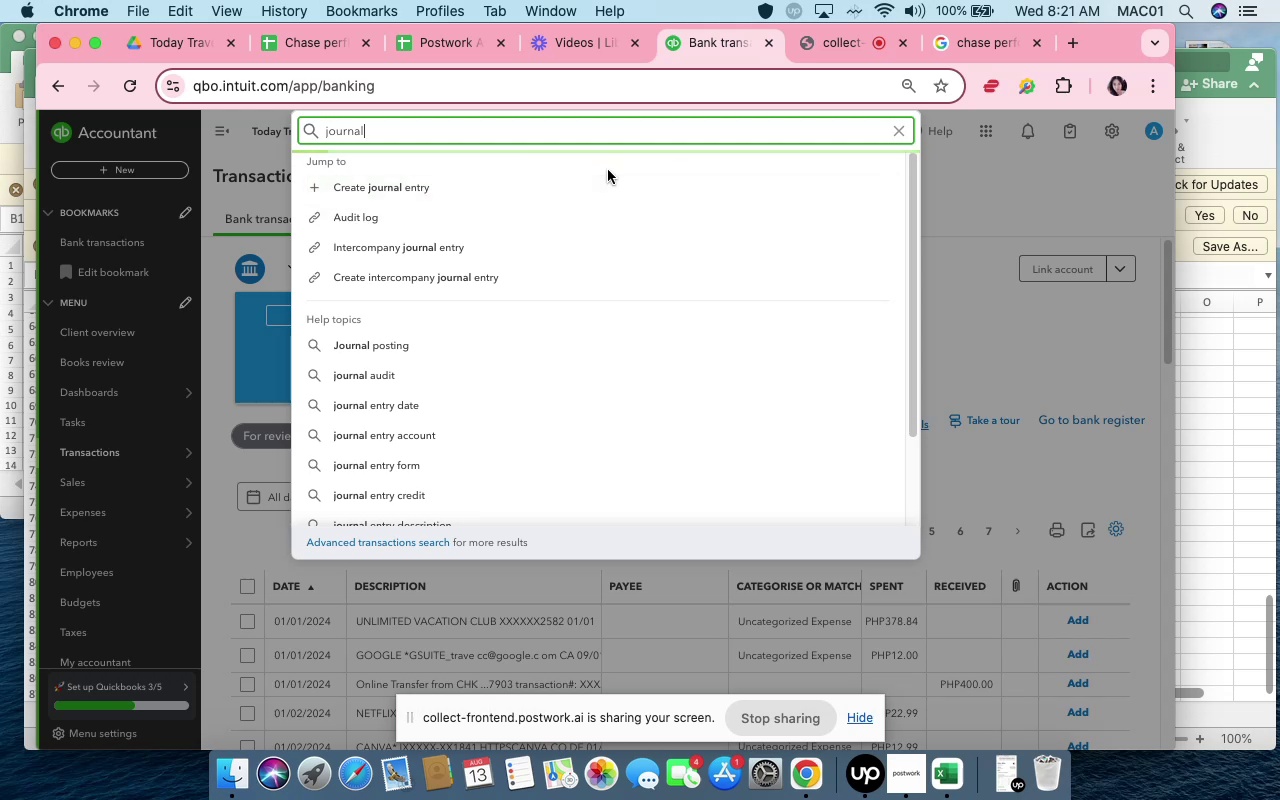 
left_click([614, 192])
 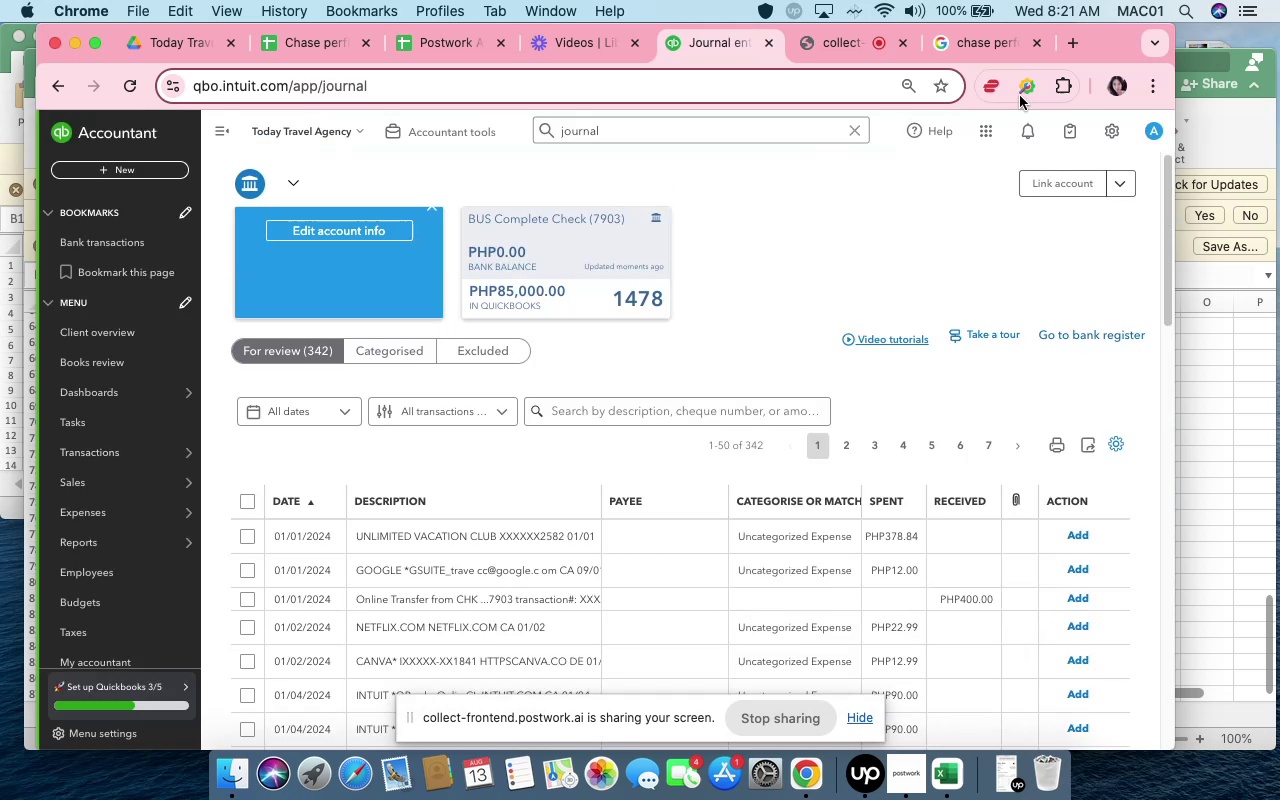 
left_click_drag(start_coordinate=[1103, 50], to_coordinate=[1279, 49])
 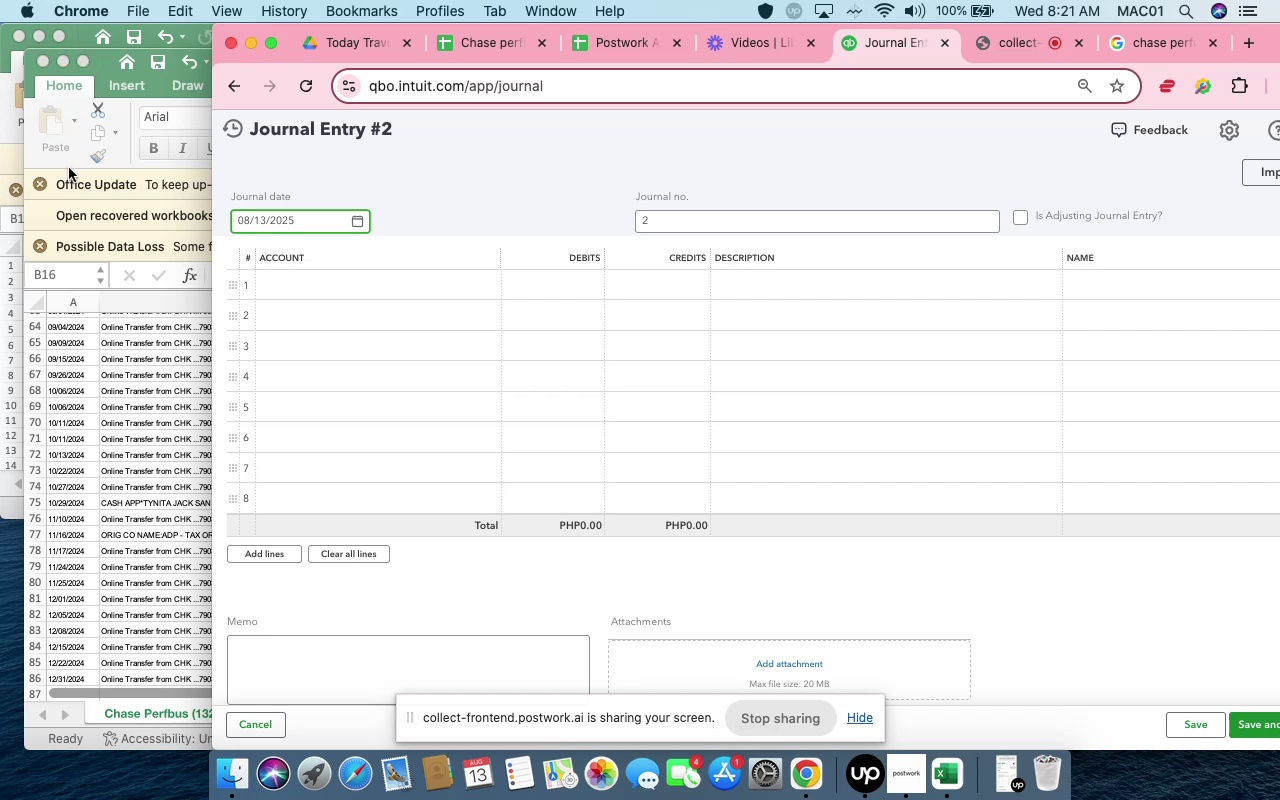 
wait(6.84)
 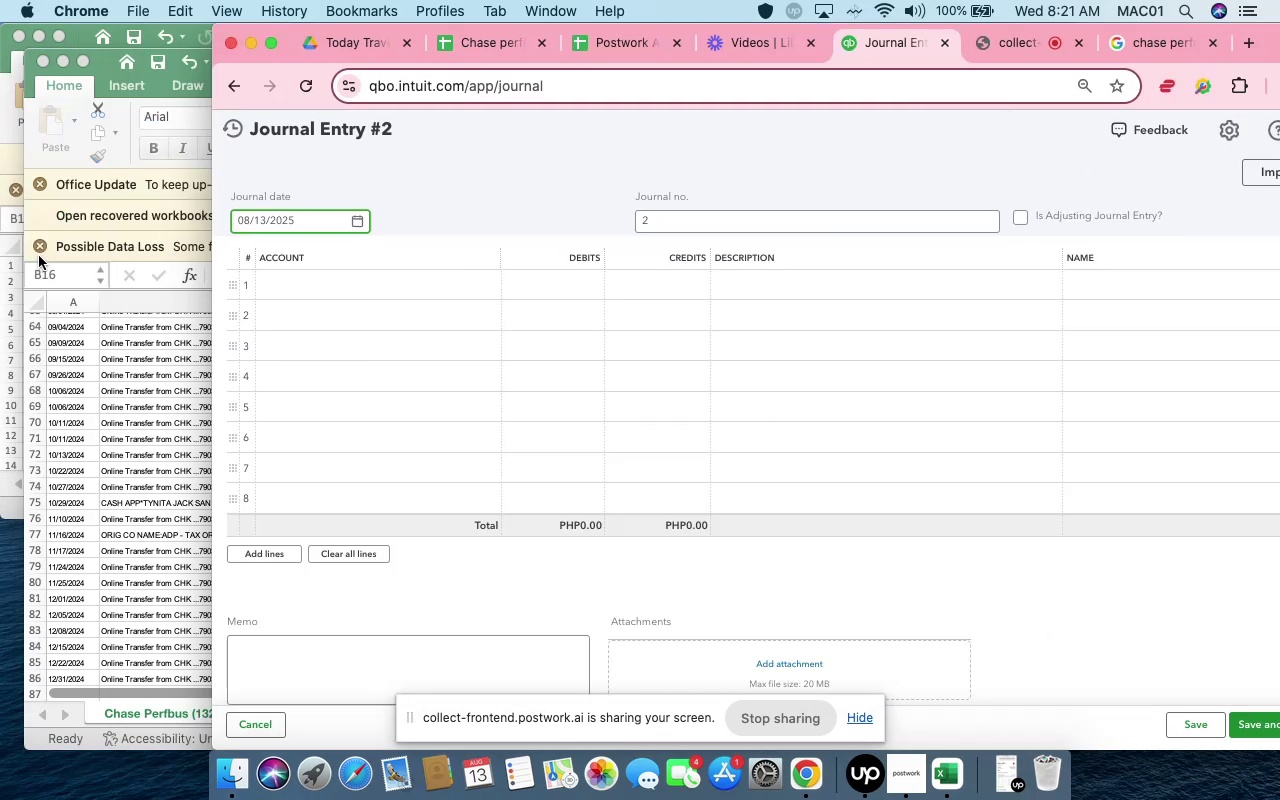 
left_click([84, 31])
 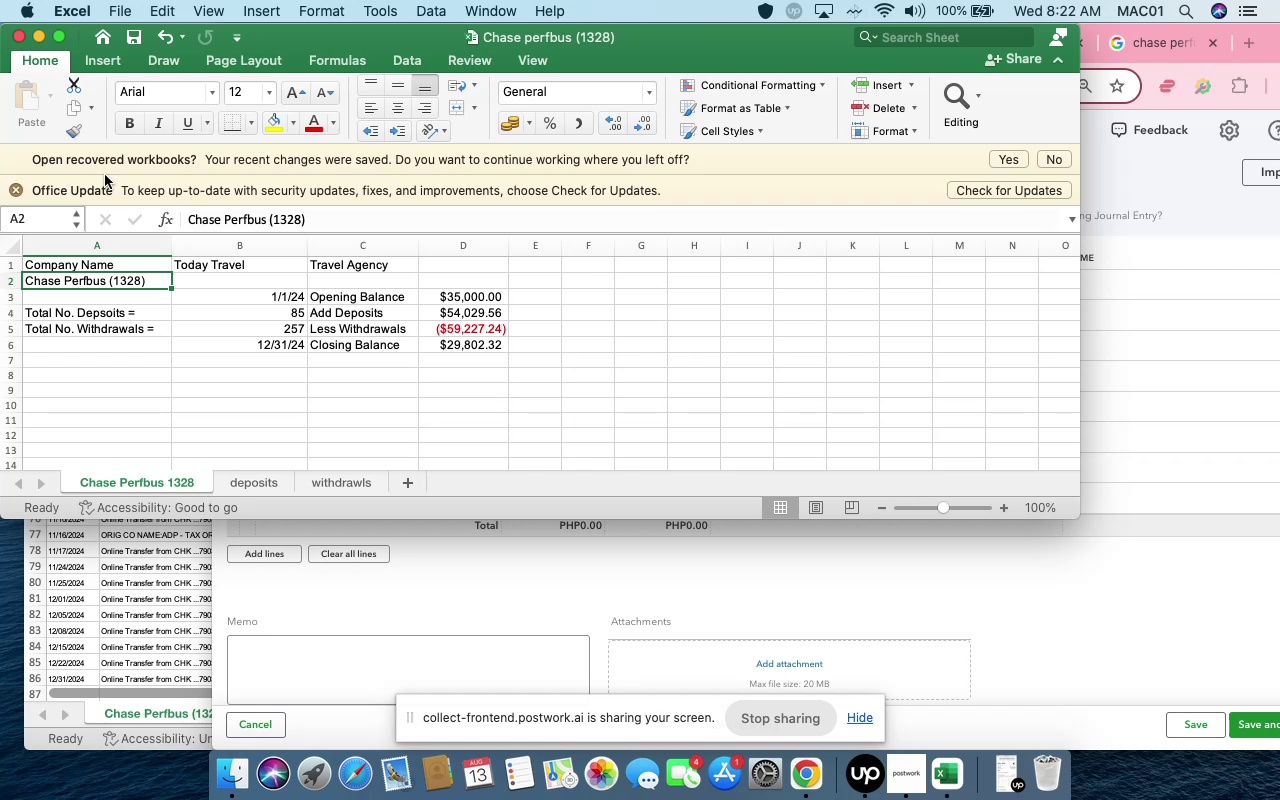 
wait(21.35)
 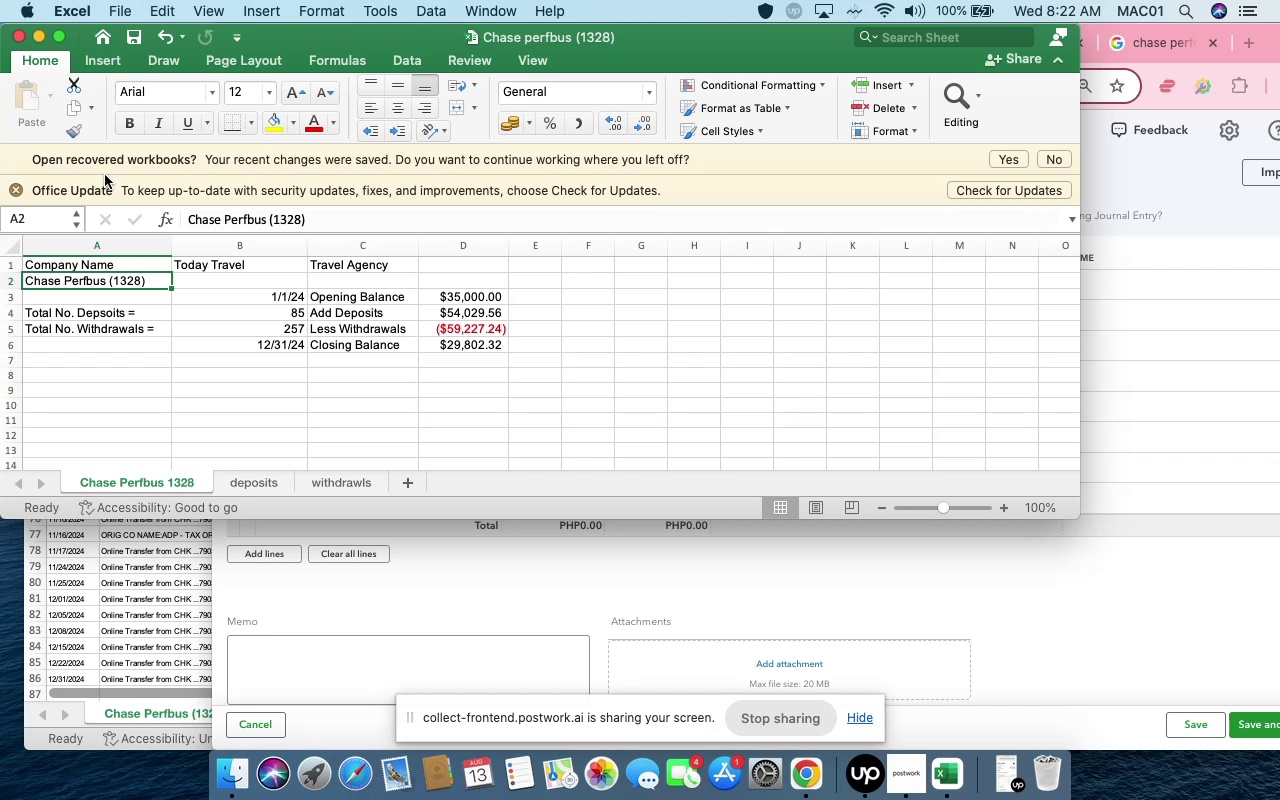 
left_click([106, 597])
 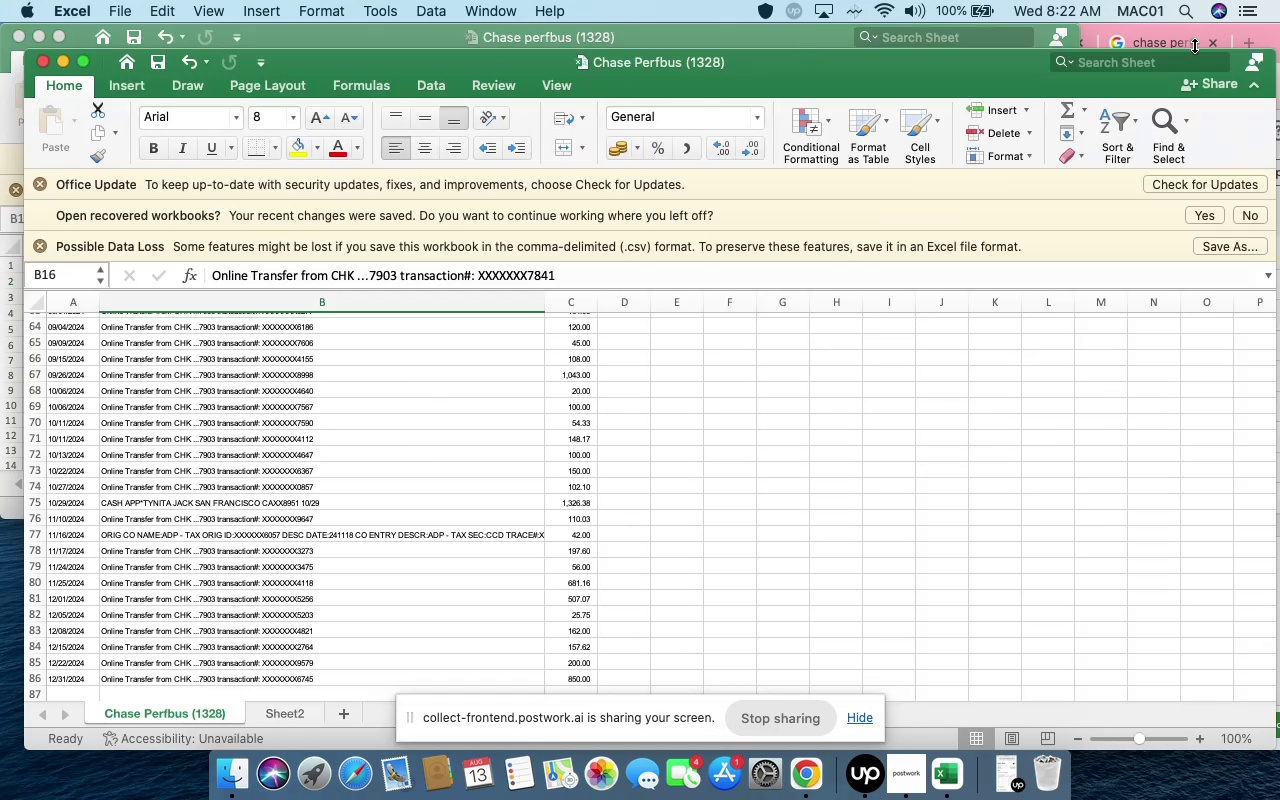 
left_click([1148, 44])
 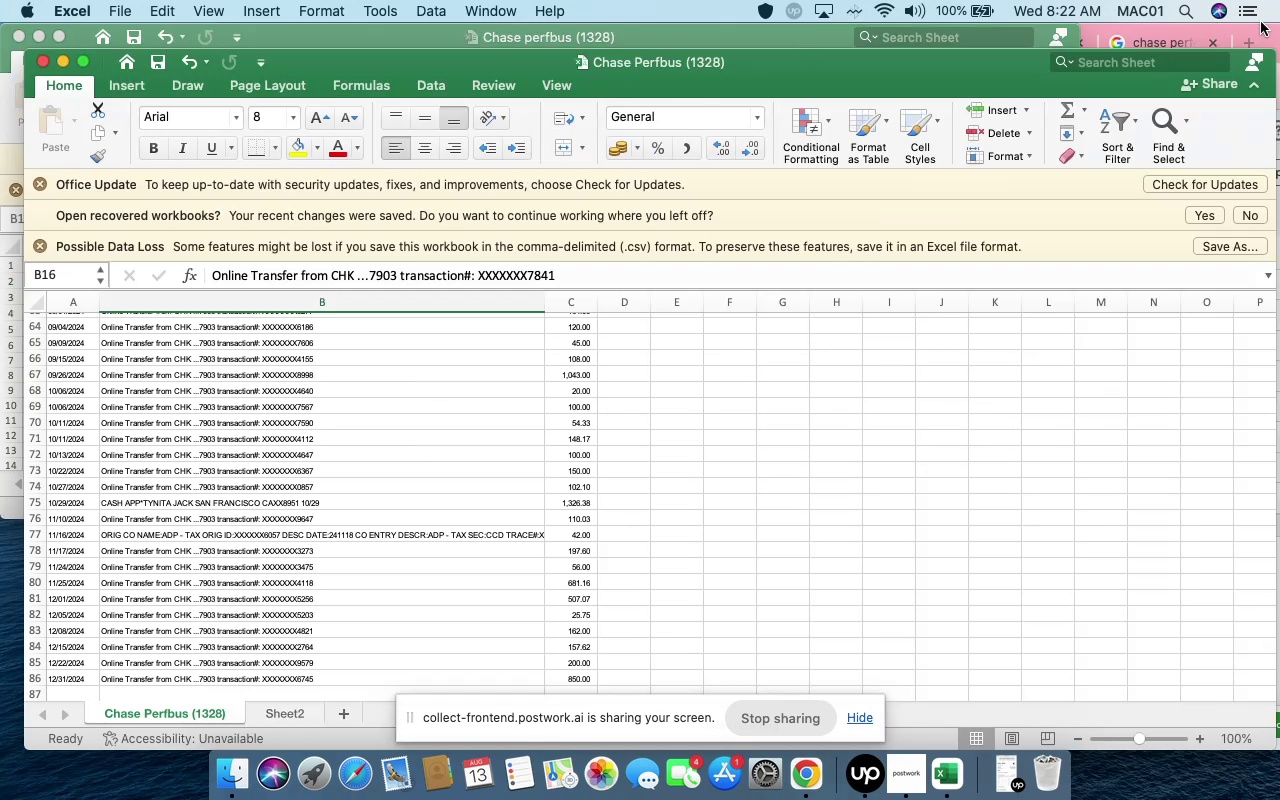 
left_click([1264, 32])
 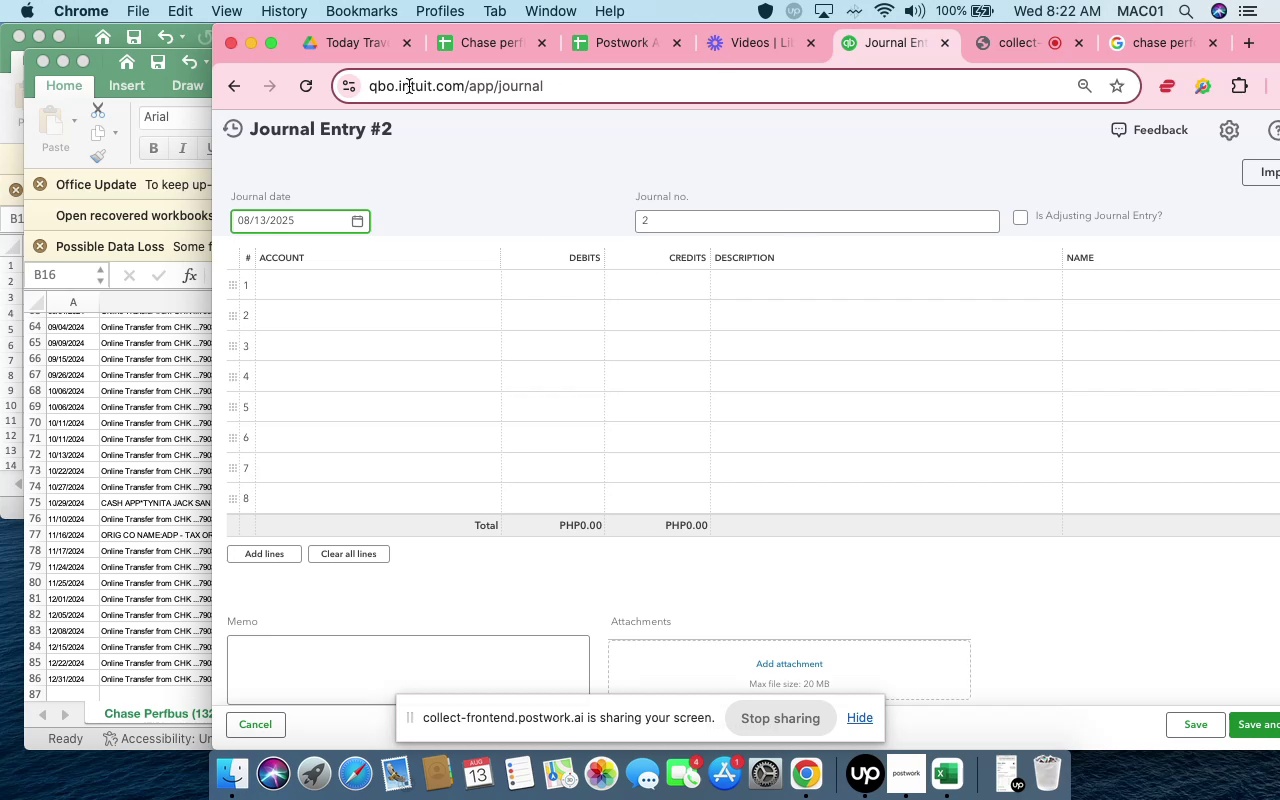 
left_click_drag(start_coordinate=[291, 51], to_coordinate=[95, 55])
 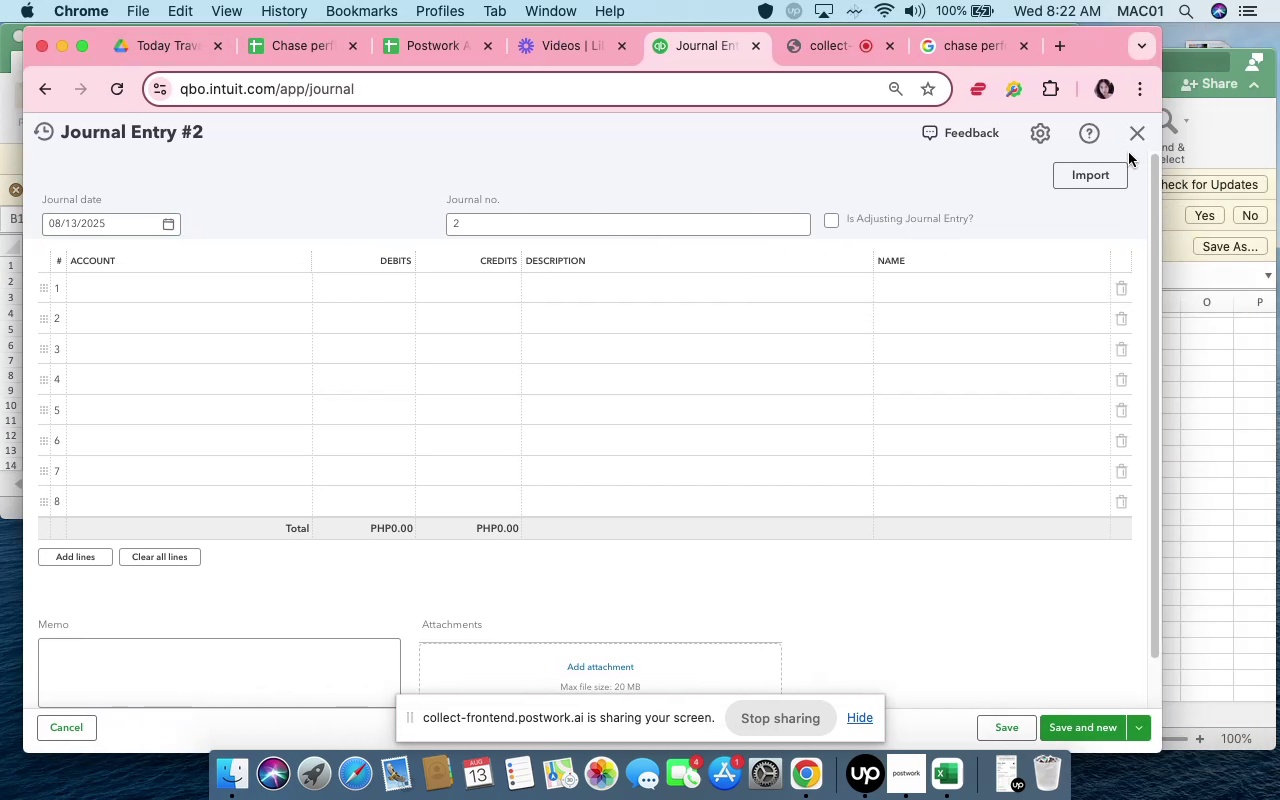 
left_click([1127, 138])
 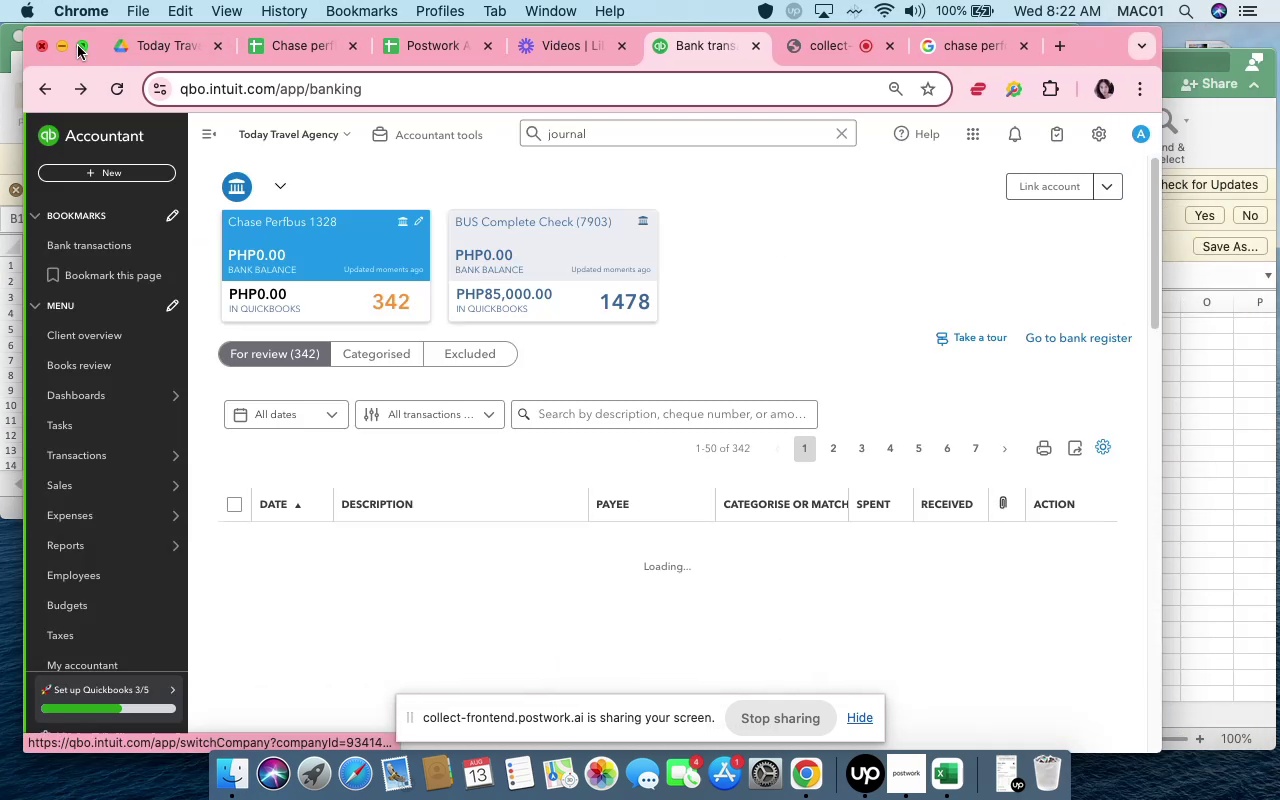 
wait(8.12)
 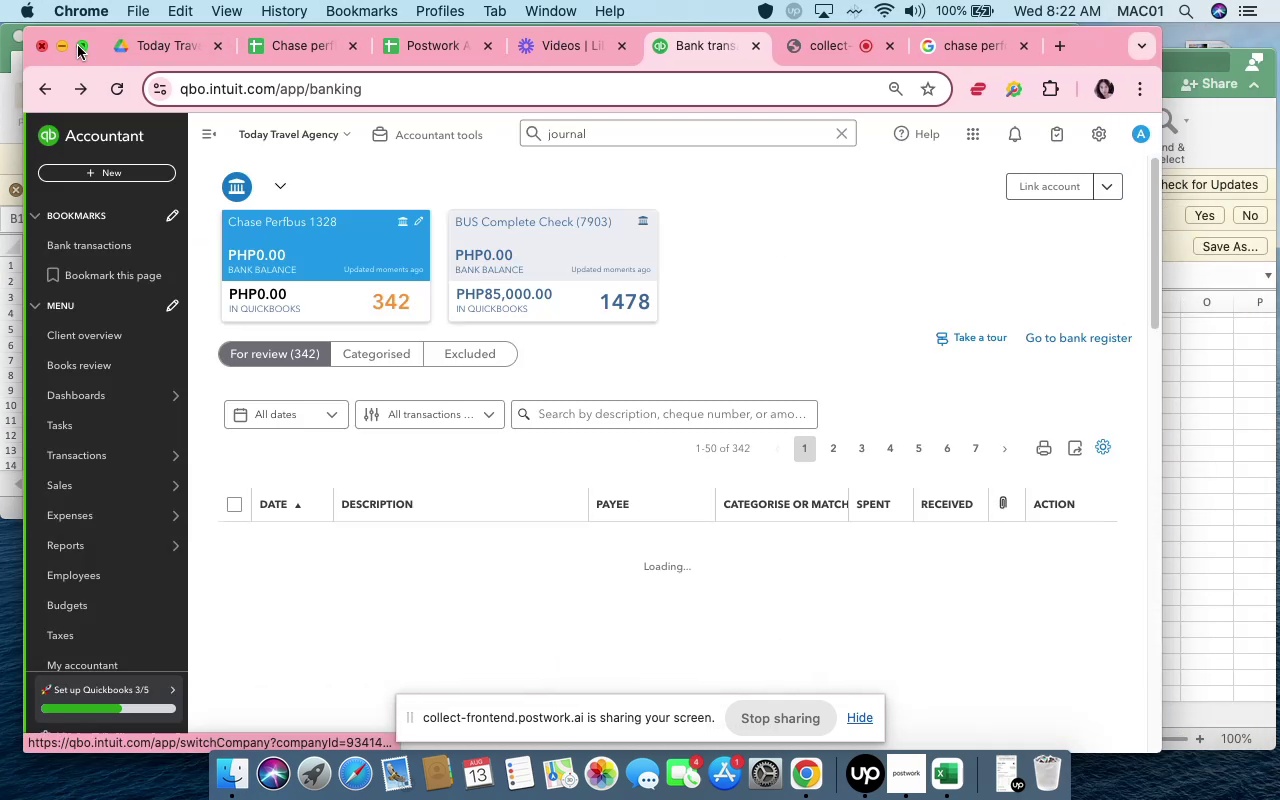 
left_click([524, 232])
 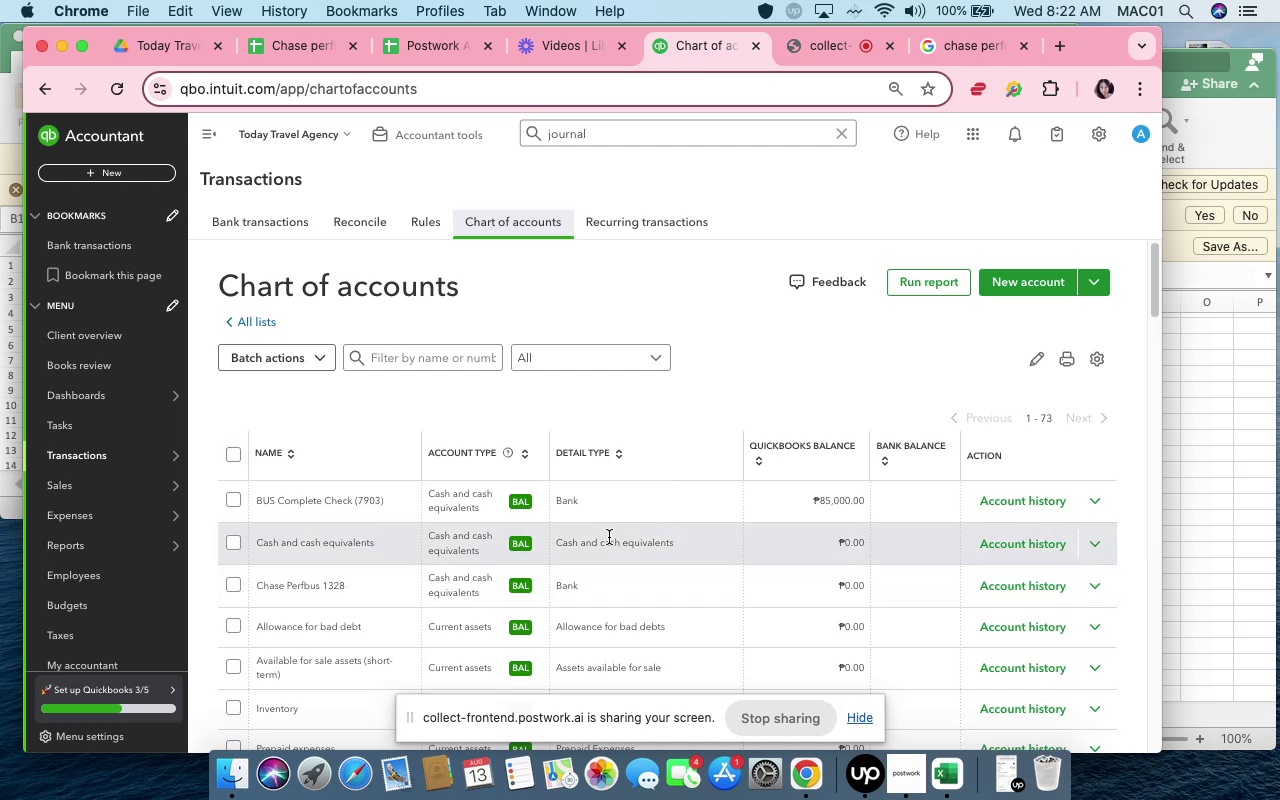 
wait(16.67)
 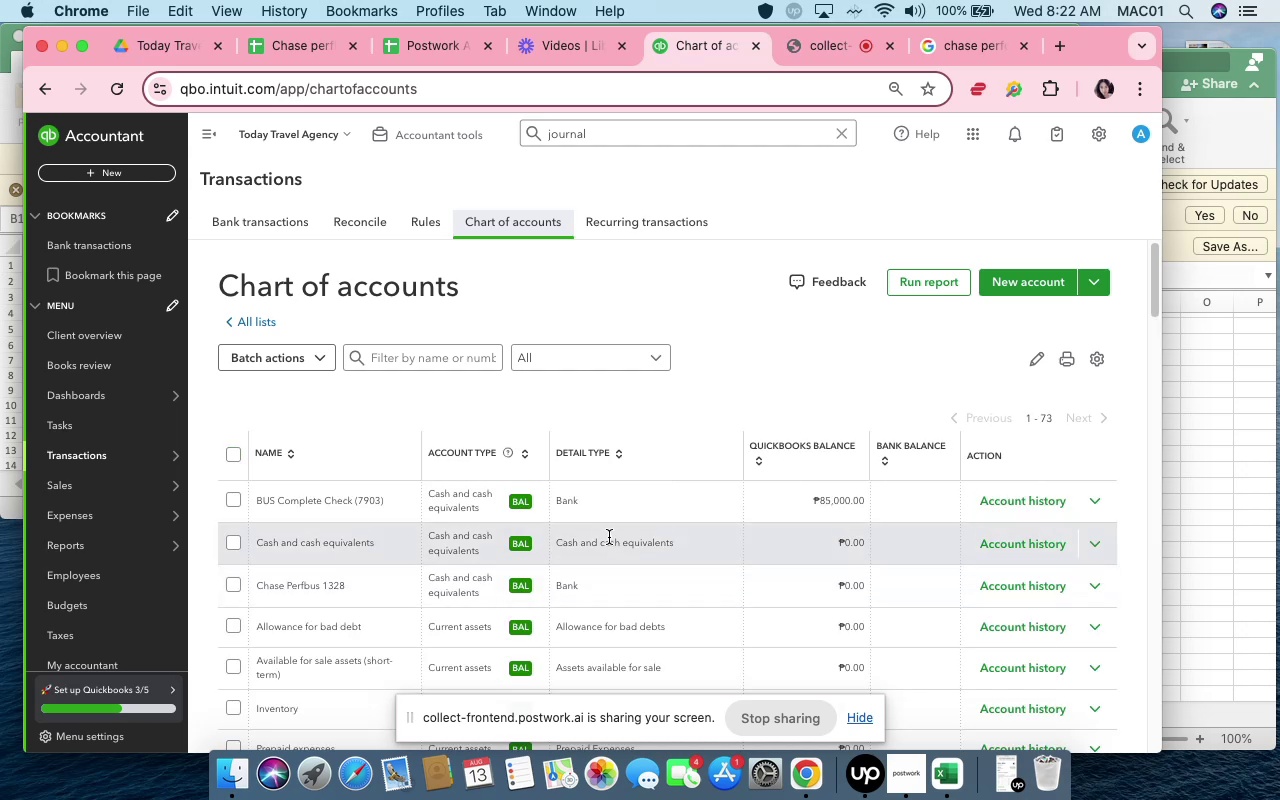 
left_click([851, 590])
 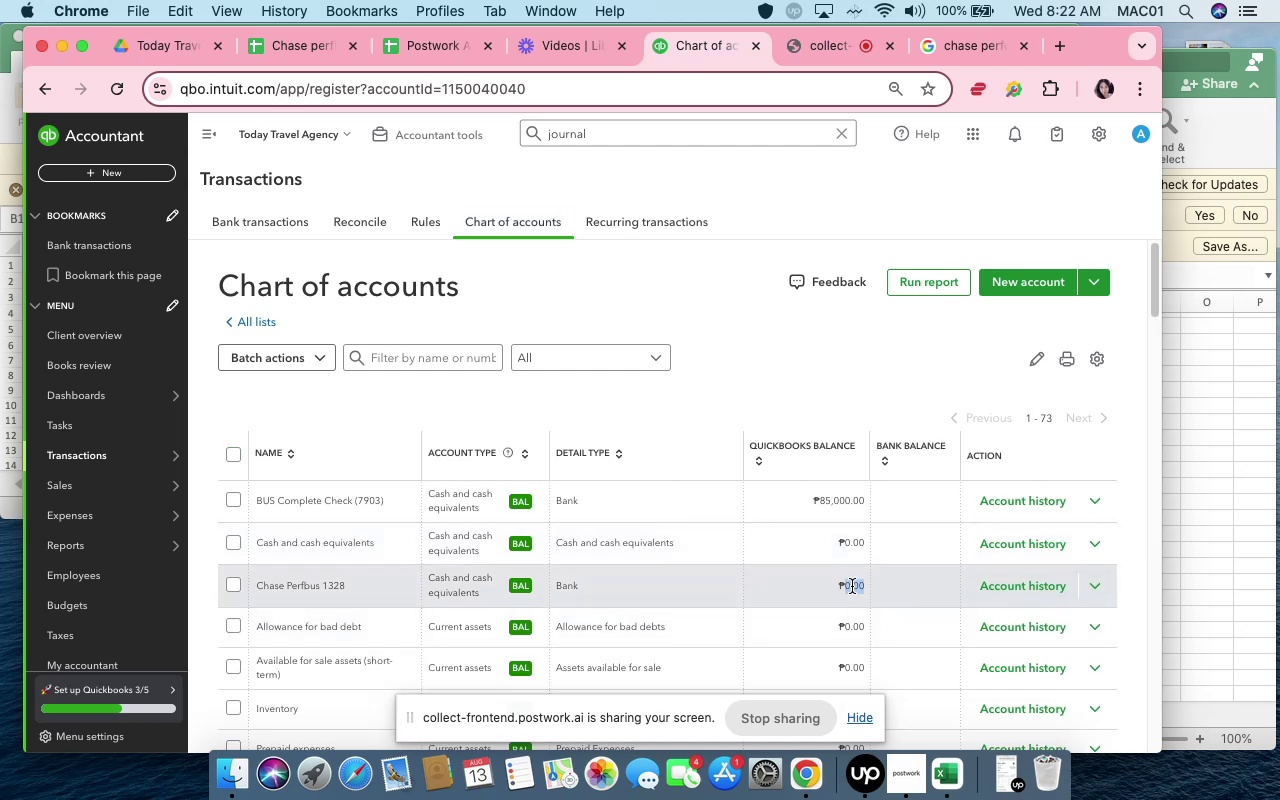 
left_click([852, 586])
 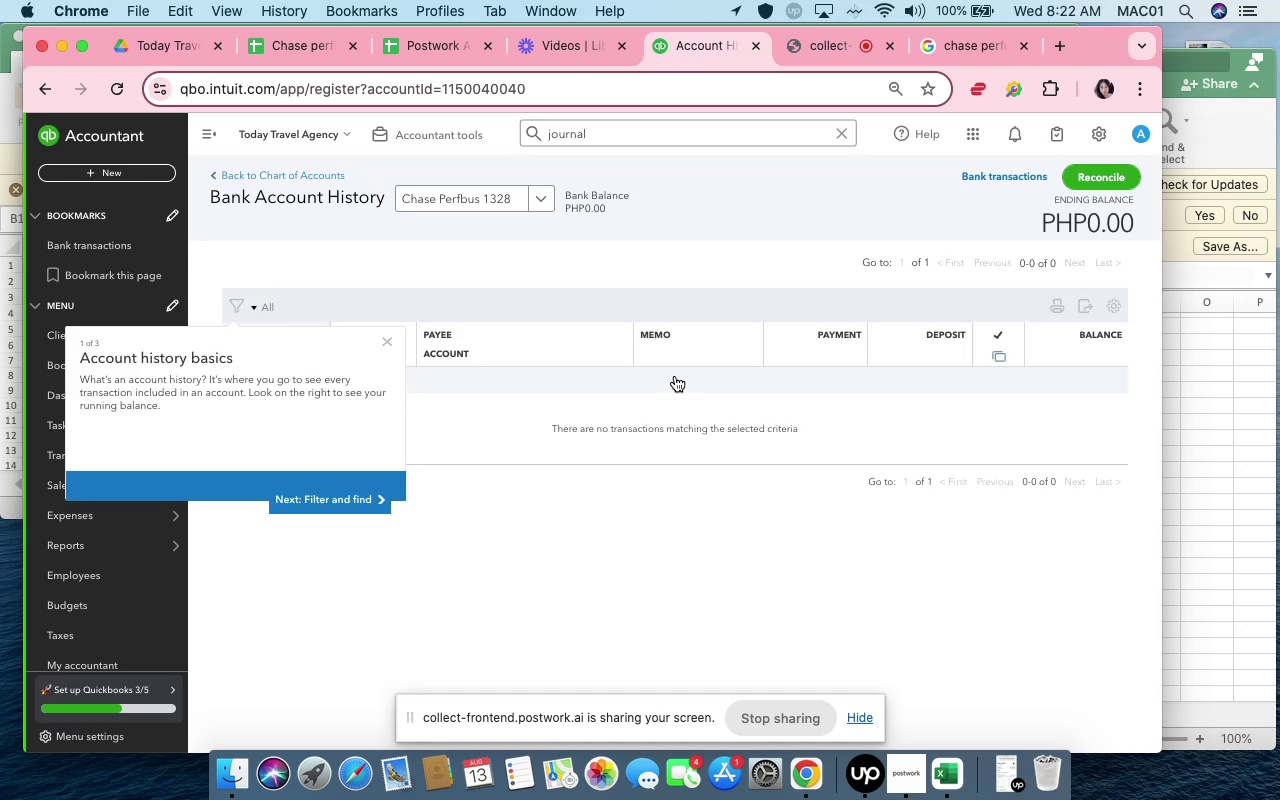 
wait(6.29)
 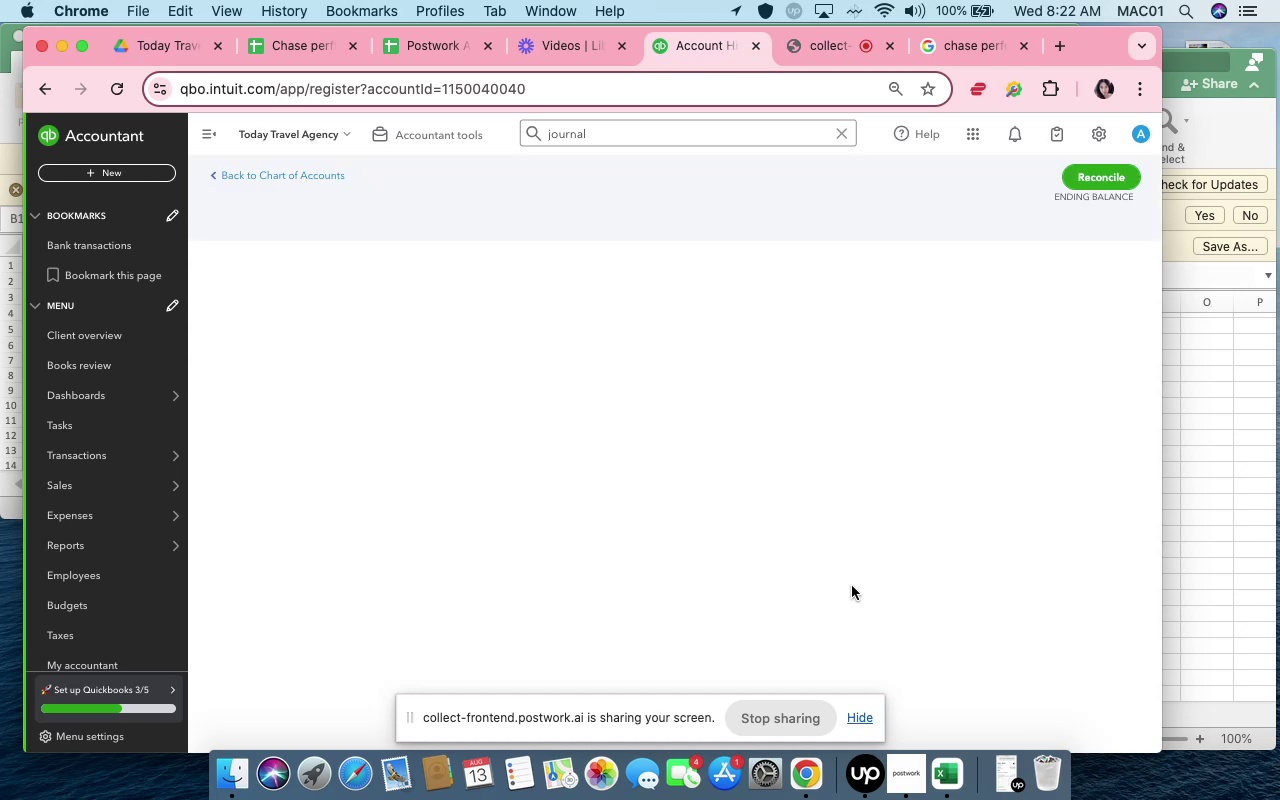 
double_click([591, 209])
 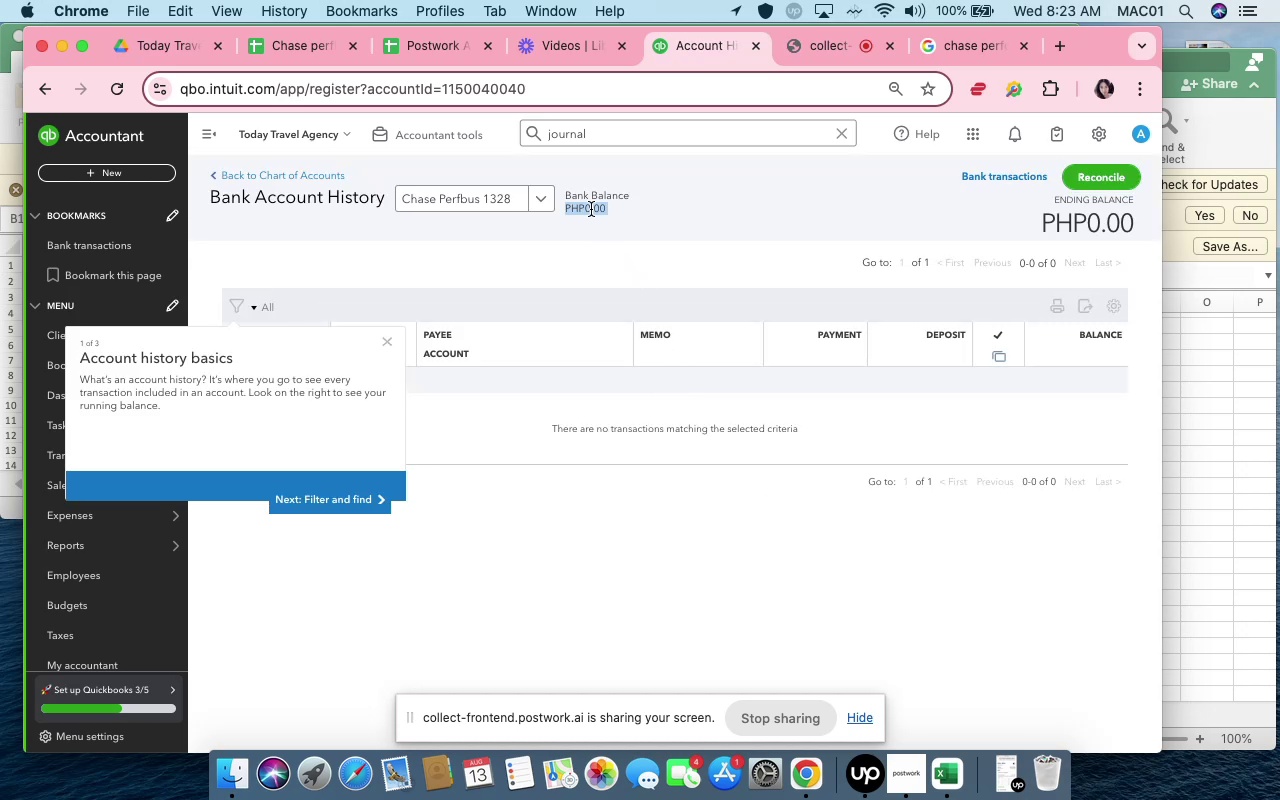 
triple_click([591, 209])
 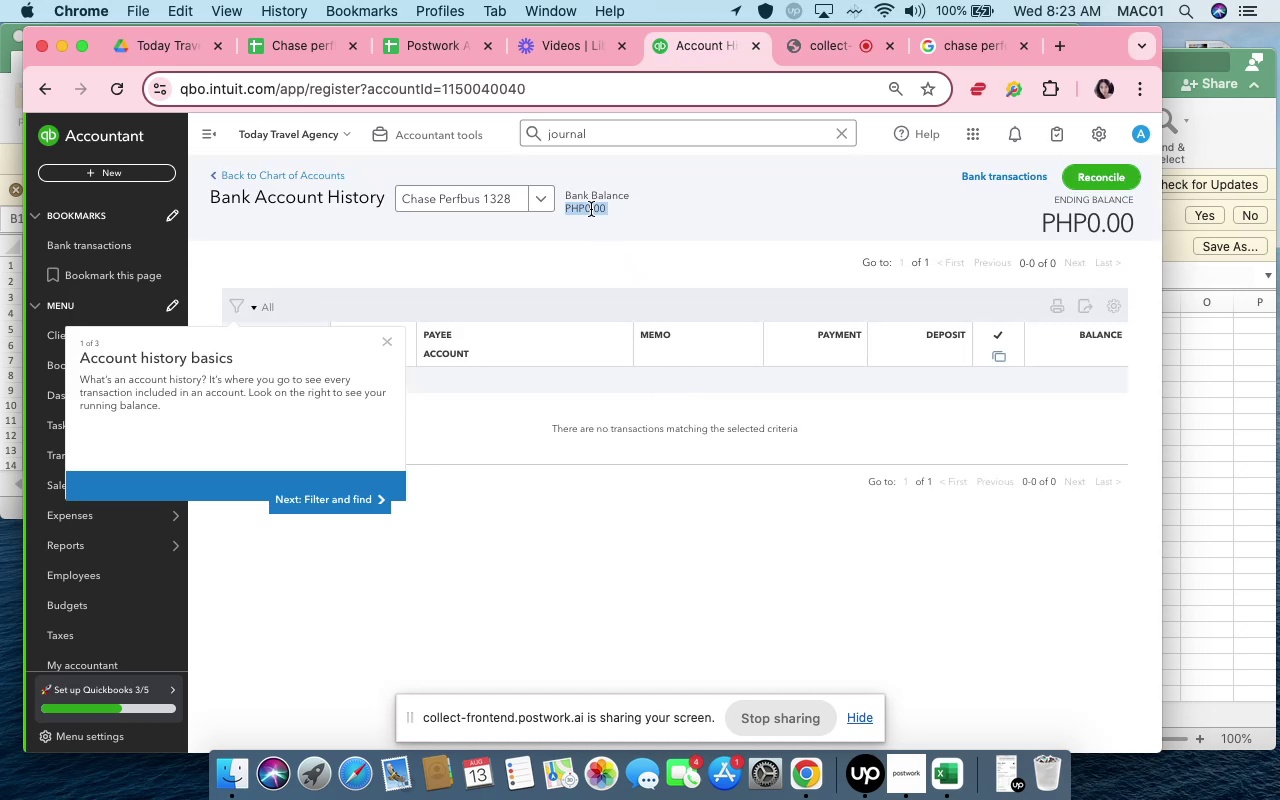 
triple_click([591, 209])
 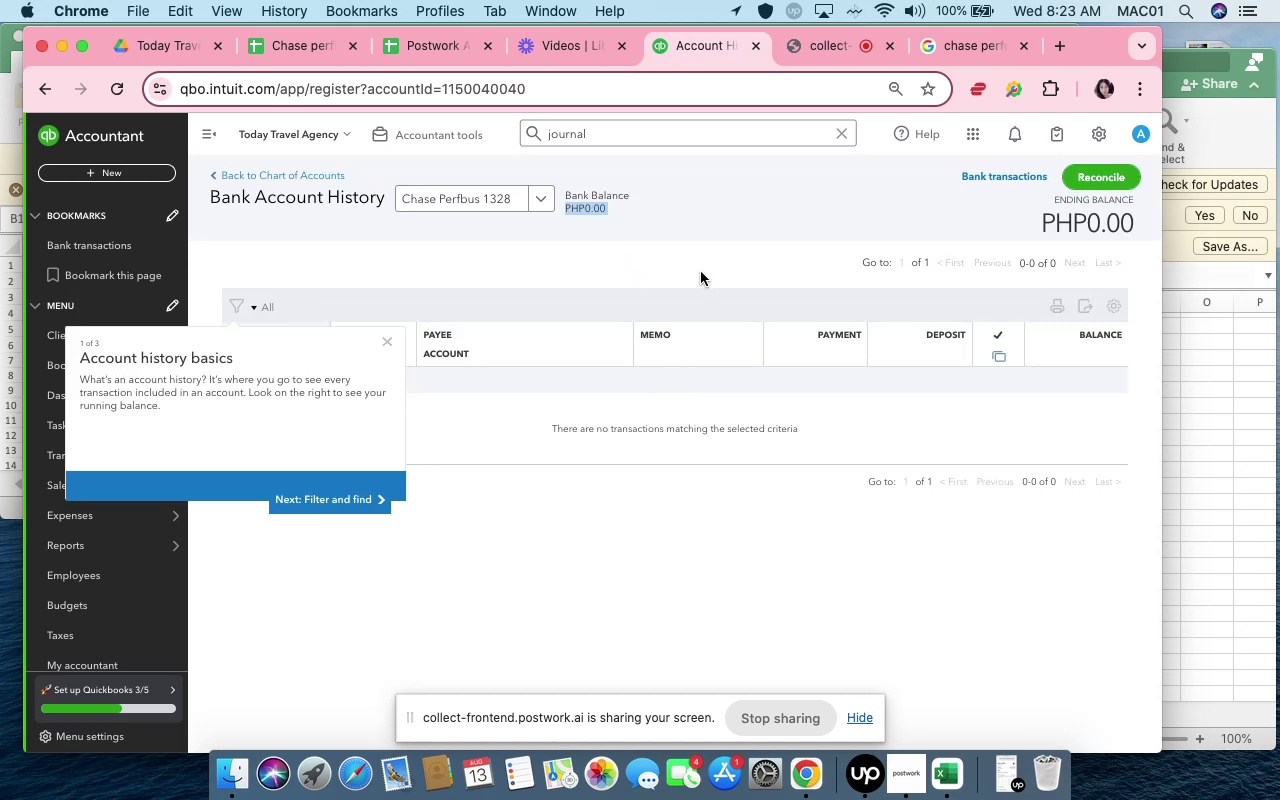 
left_click([701, 255])
 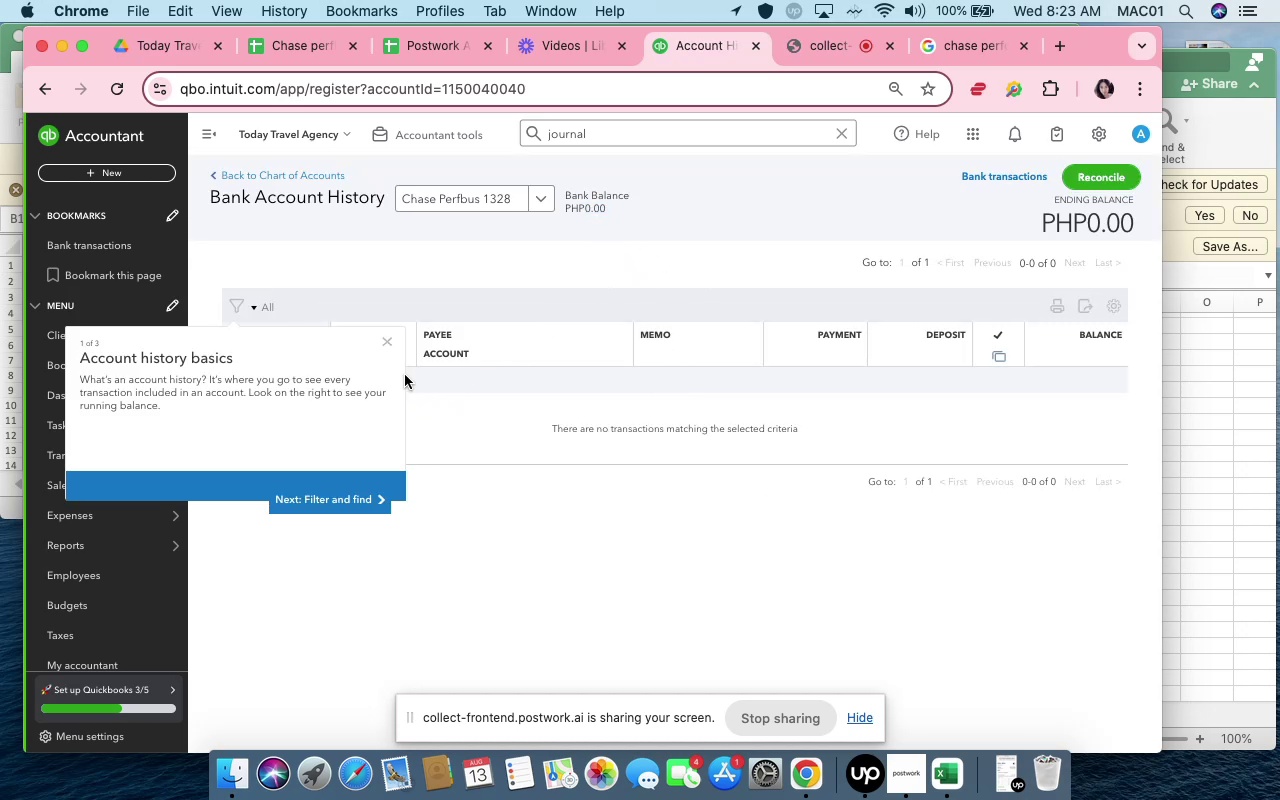 
left_click([392, 346])
 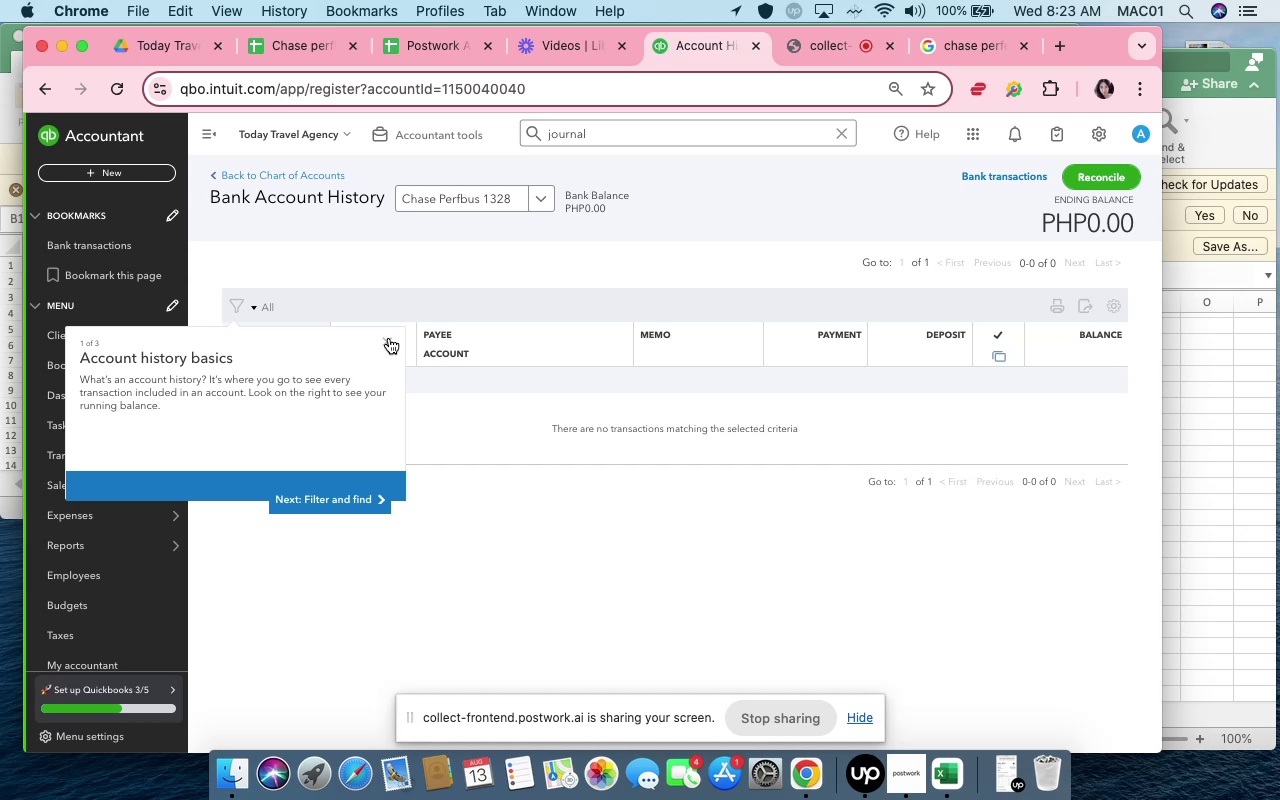 
left_click([389, 338])
 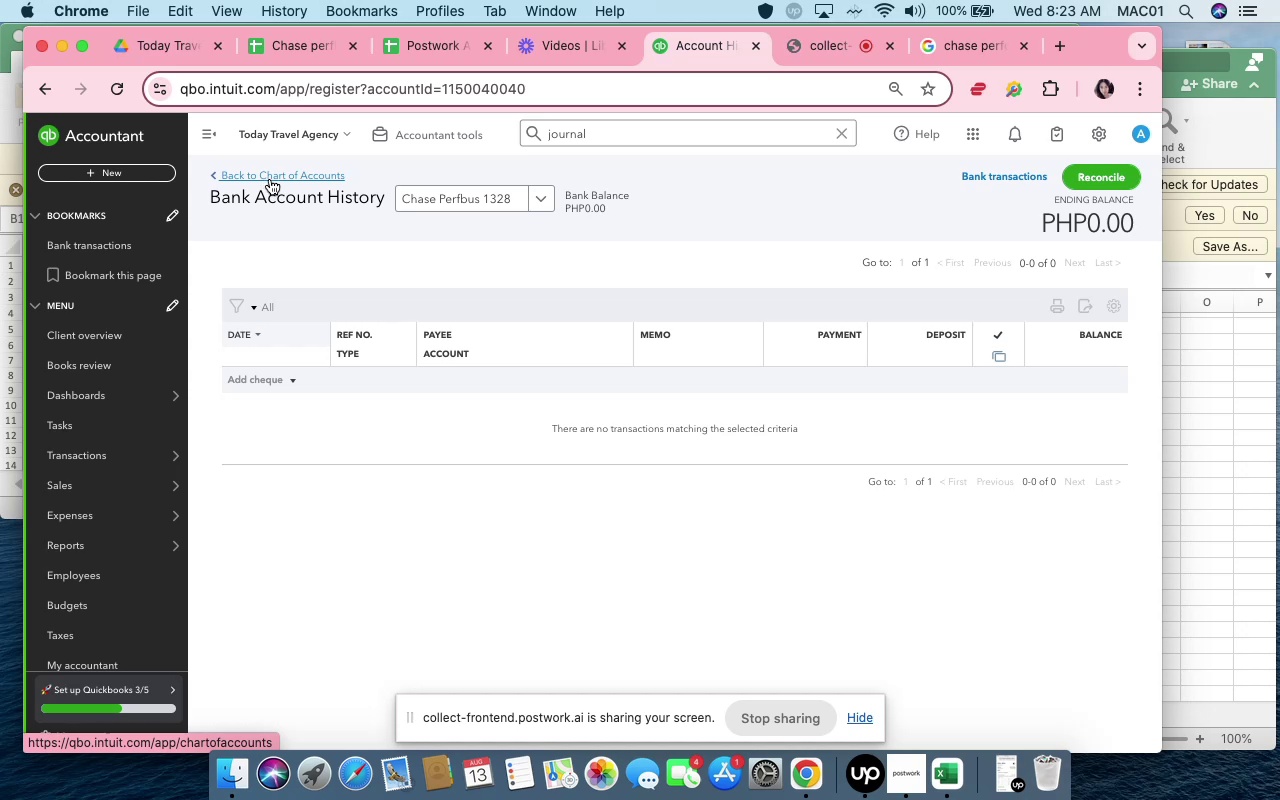 
wait(16.91)
 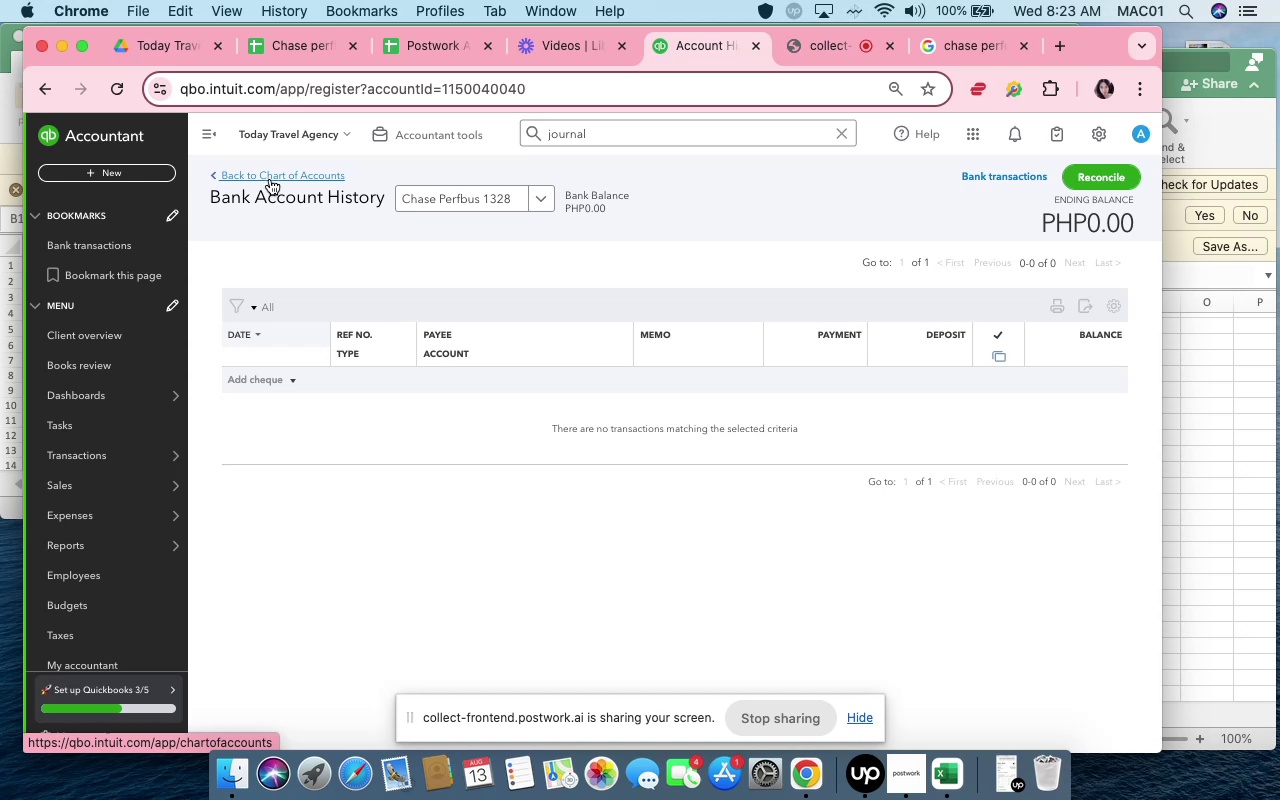 
left_click([269, 168])
 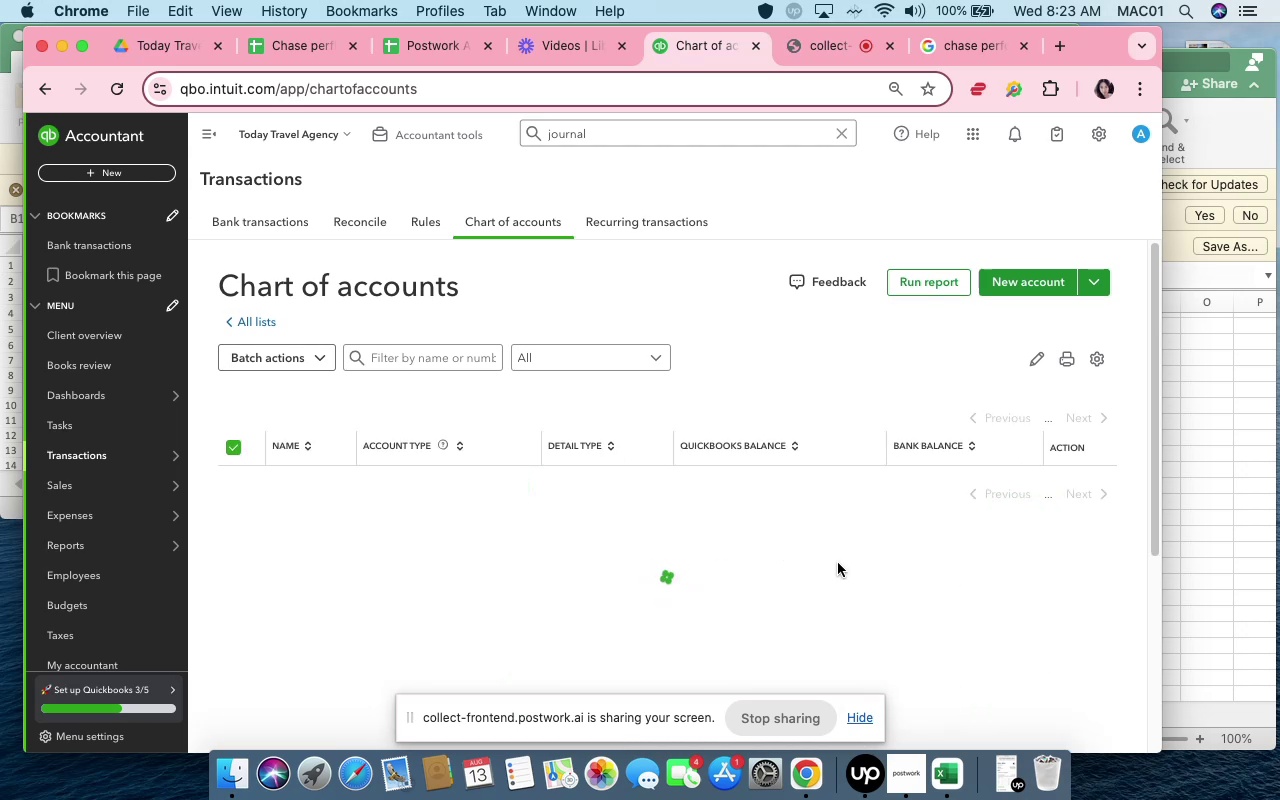 
wait(13.31)
 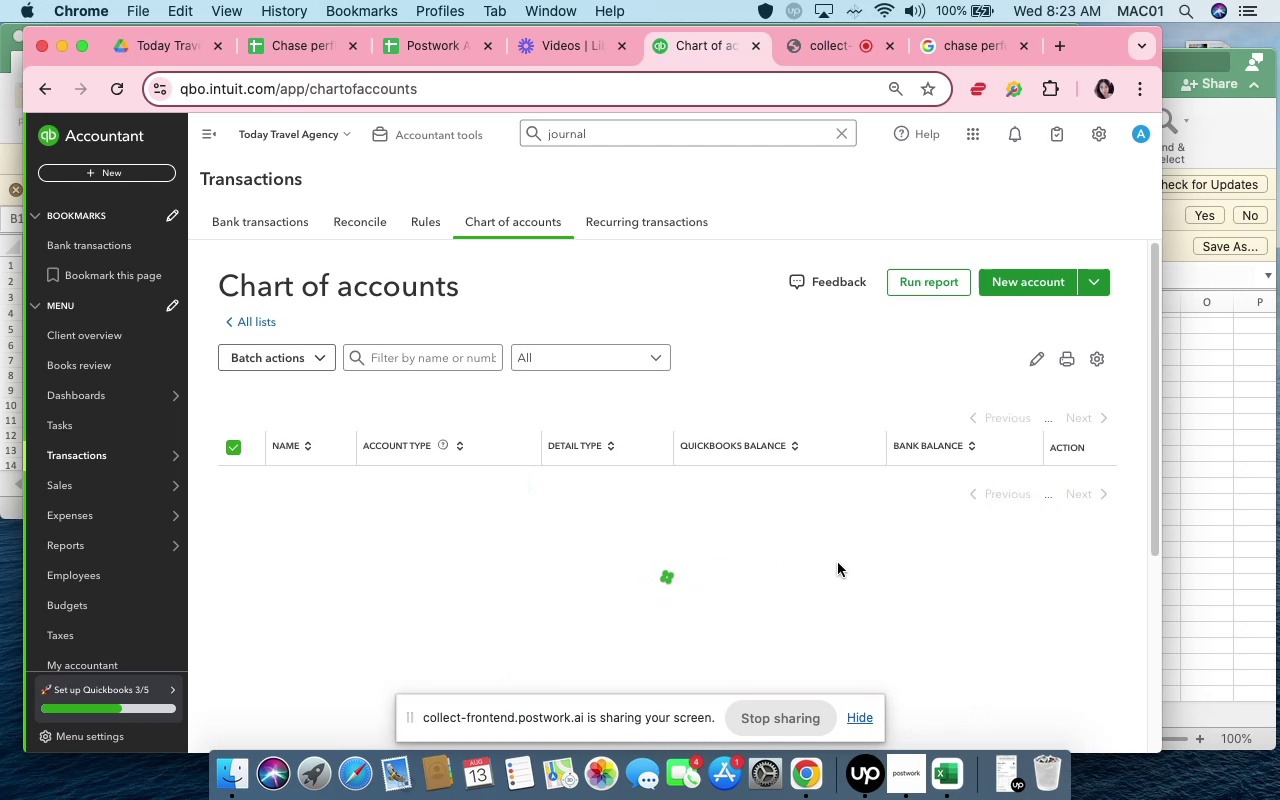 
left_click([1088, 585])
 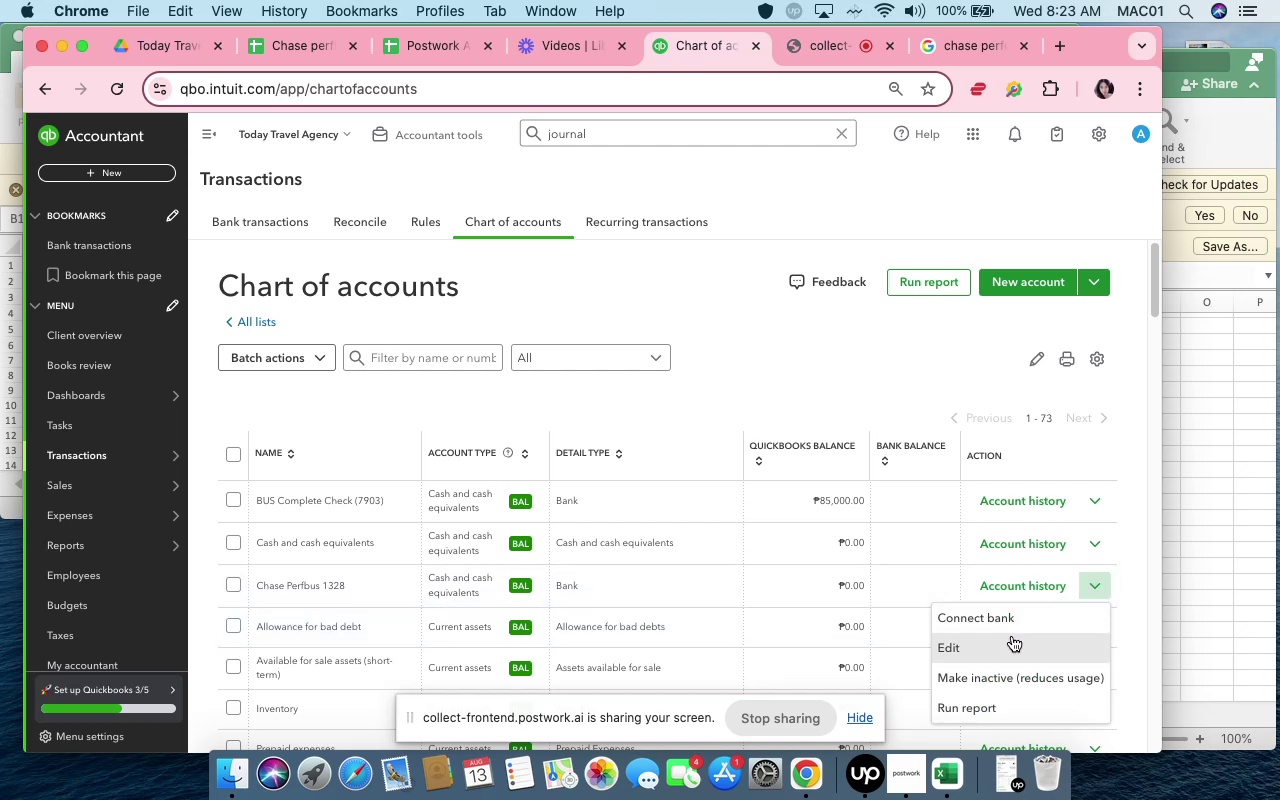 
wait(5.4)
 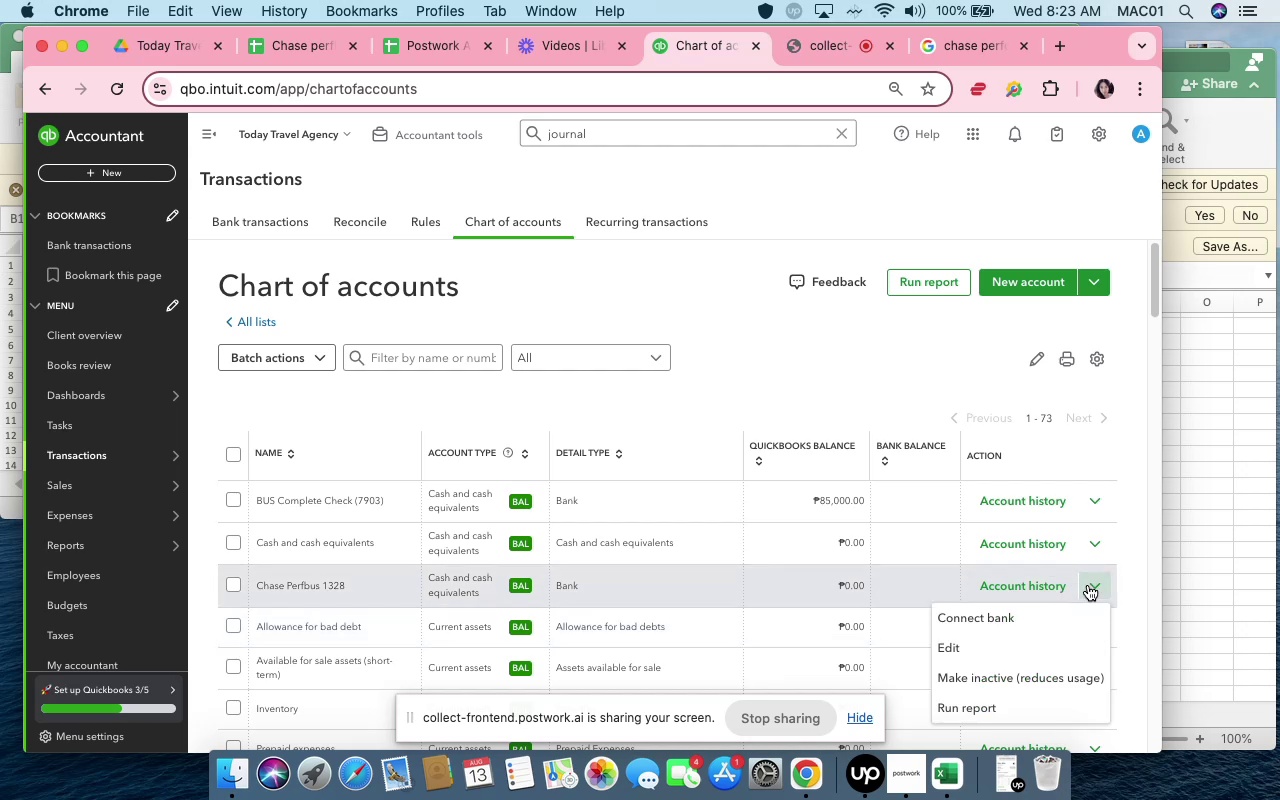 
left_click([1012, 636])
 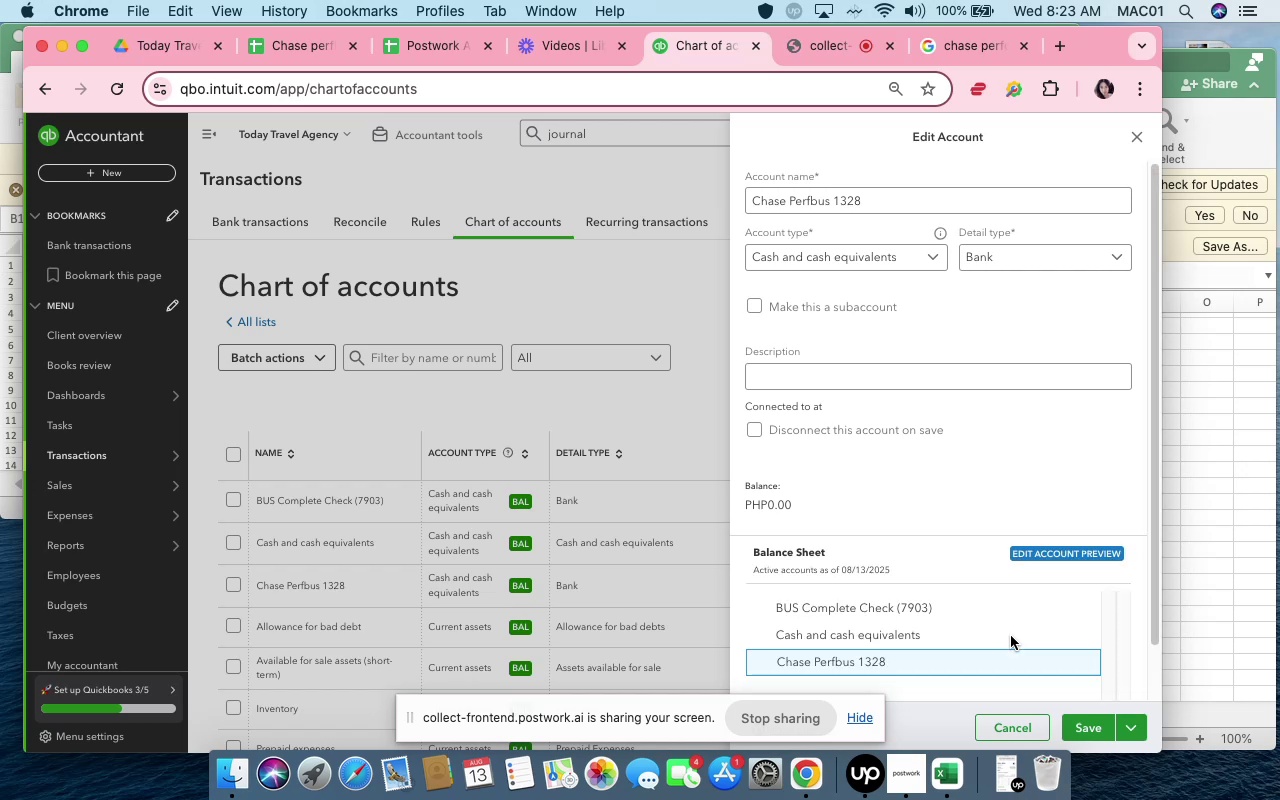 
wait(6.03)
 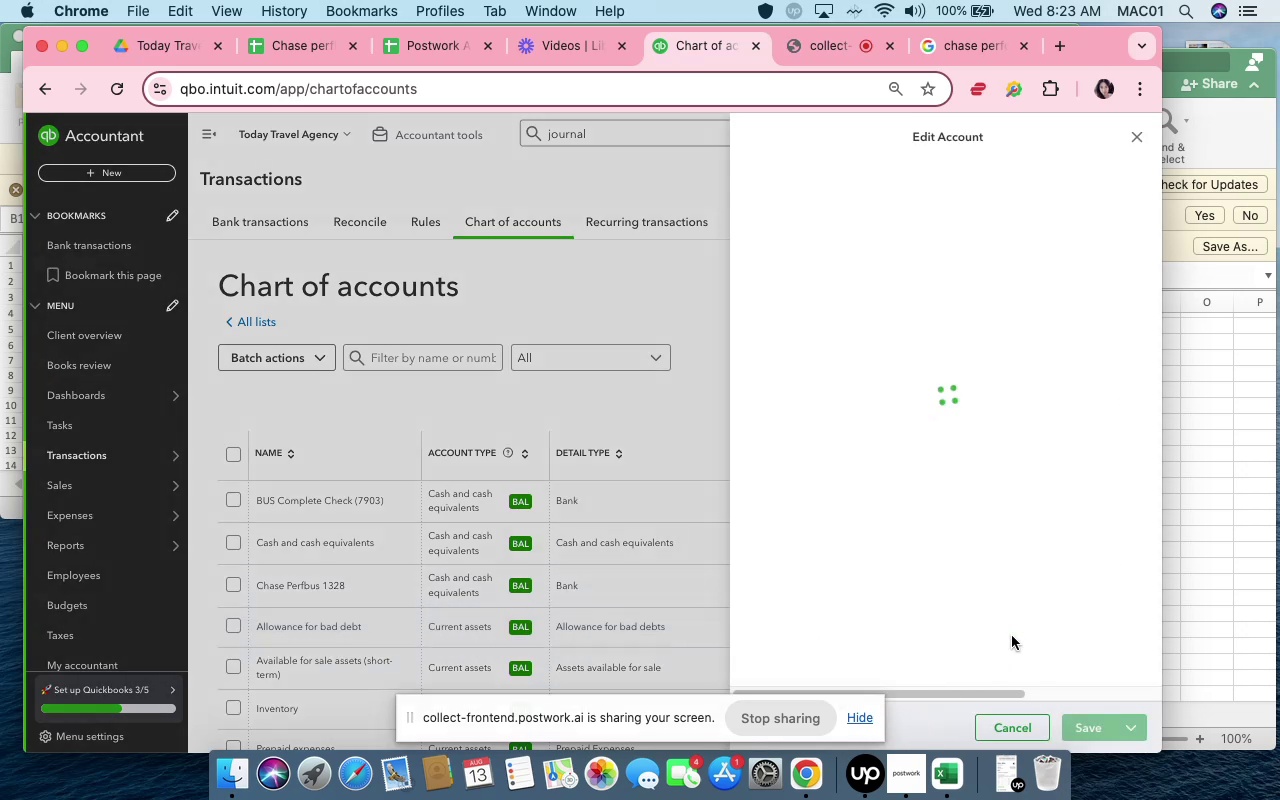 
scroll: coordinate [1009, 627], scroll_direction: down, amount: 32.0
 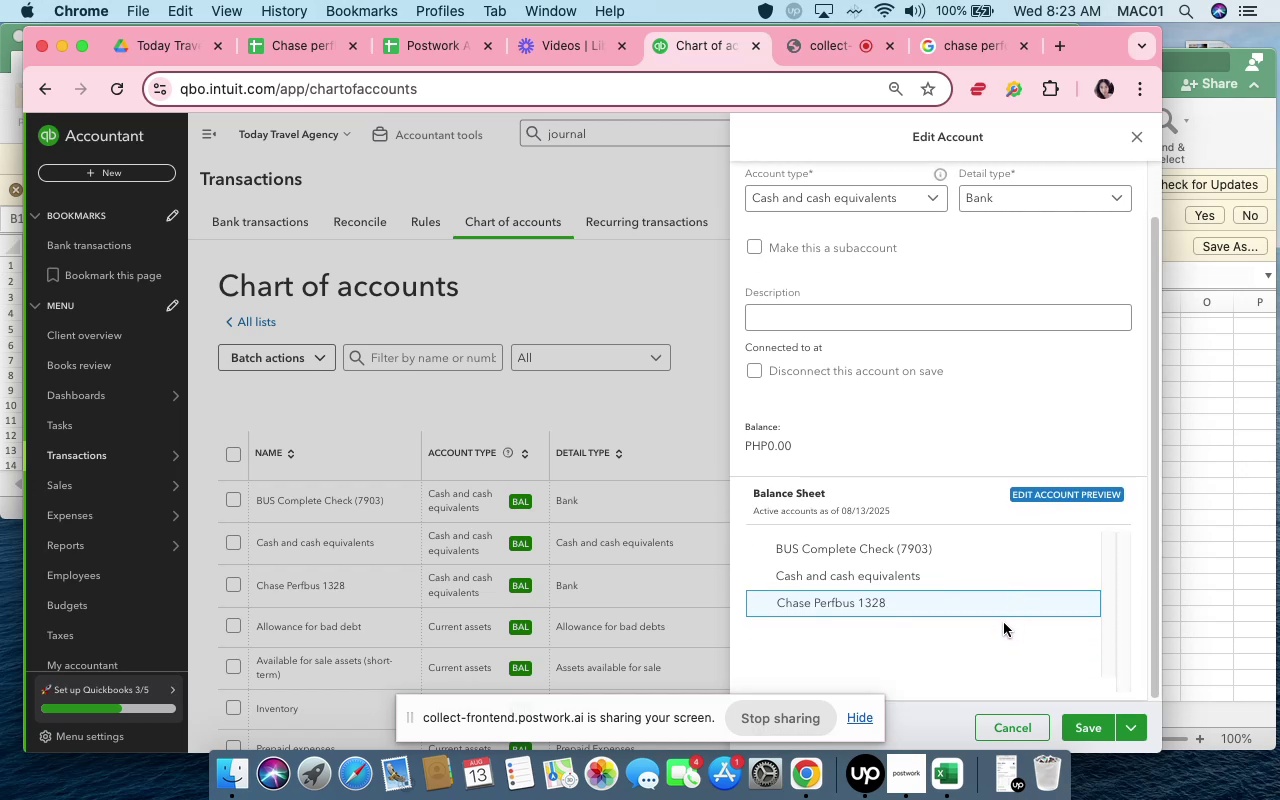 
scroll: coordinate [898, 510], scroll_direction: up, amount: 16.0
 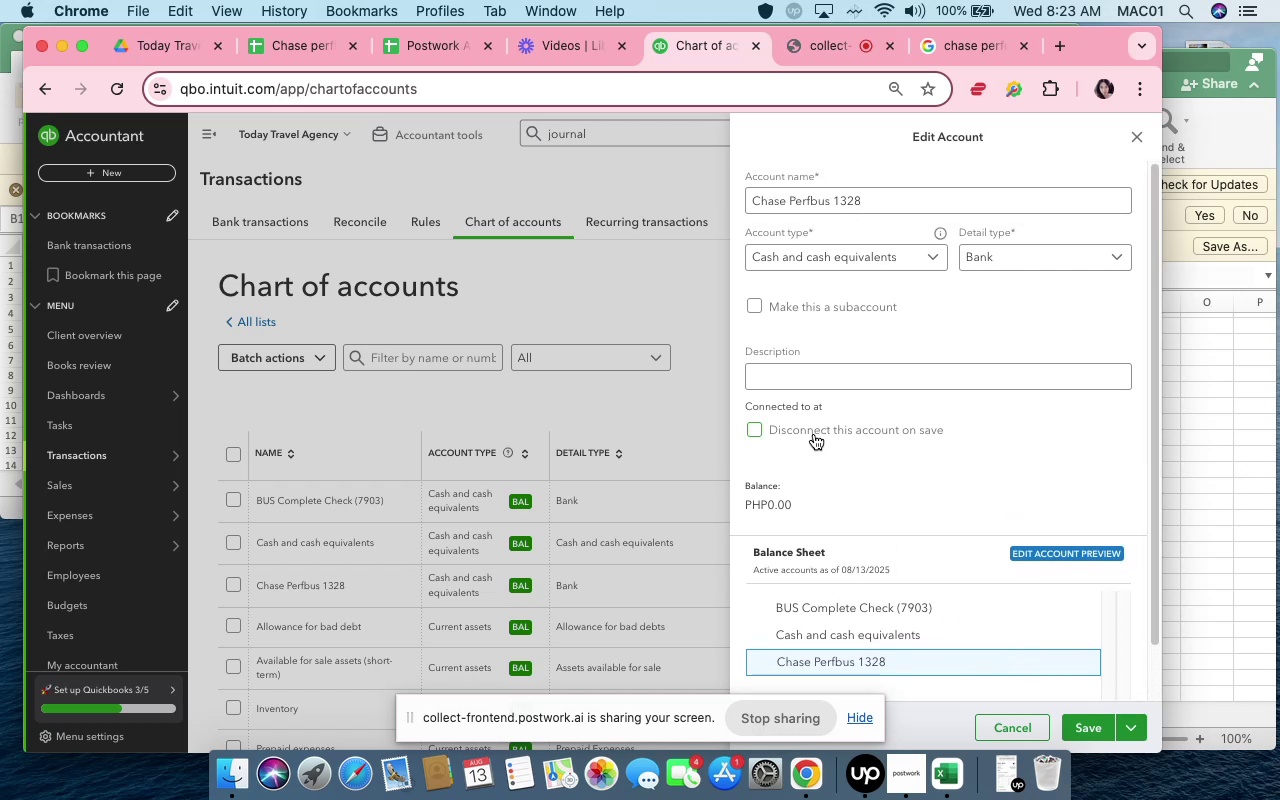 
left_click([814, 434])
 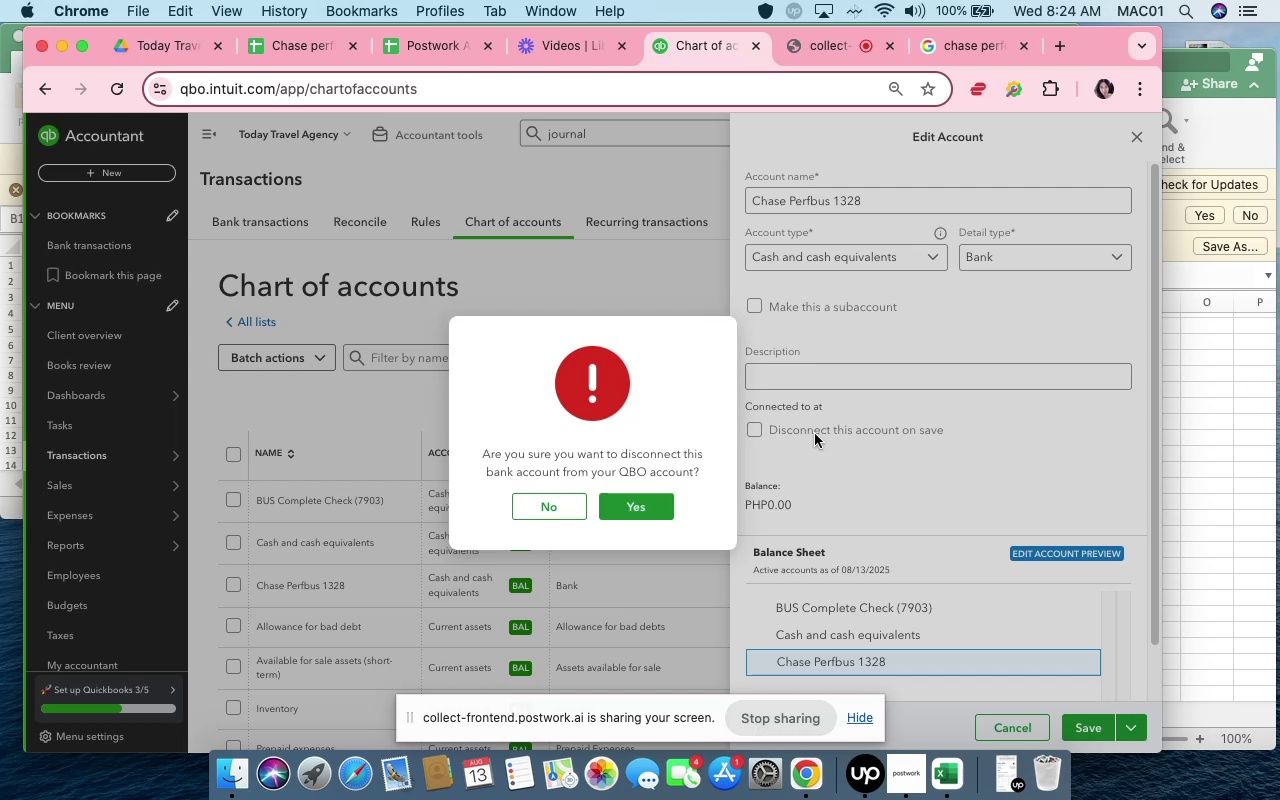 
wait(11.4)
 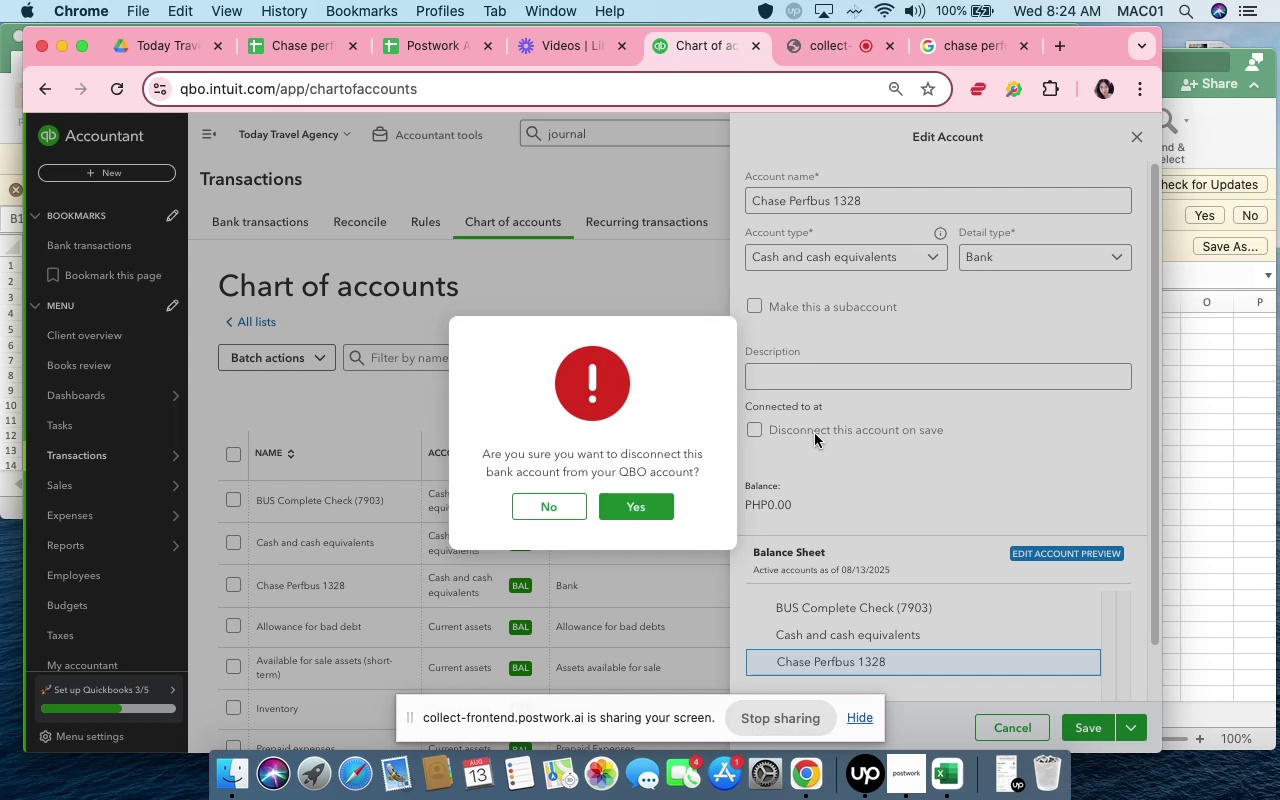 
left_click([657, 514])
 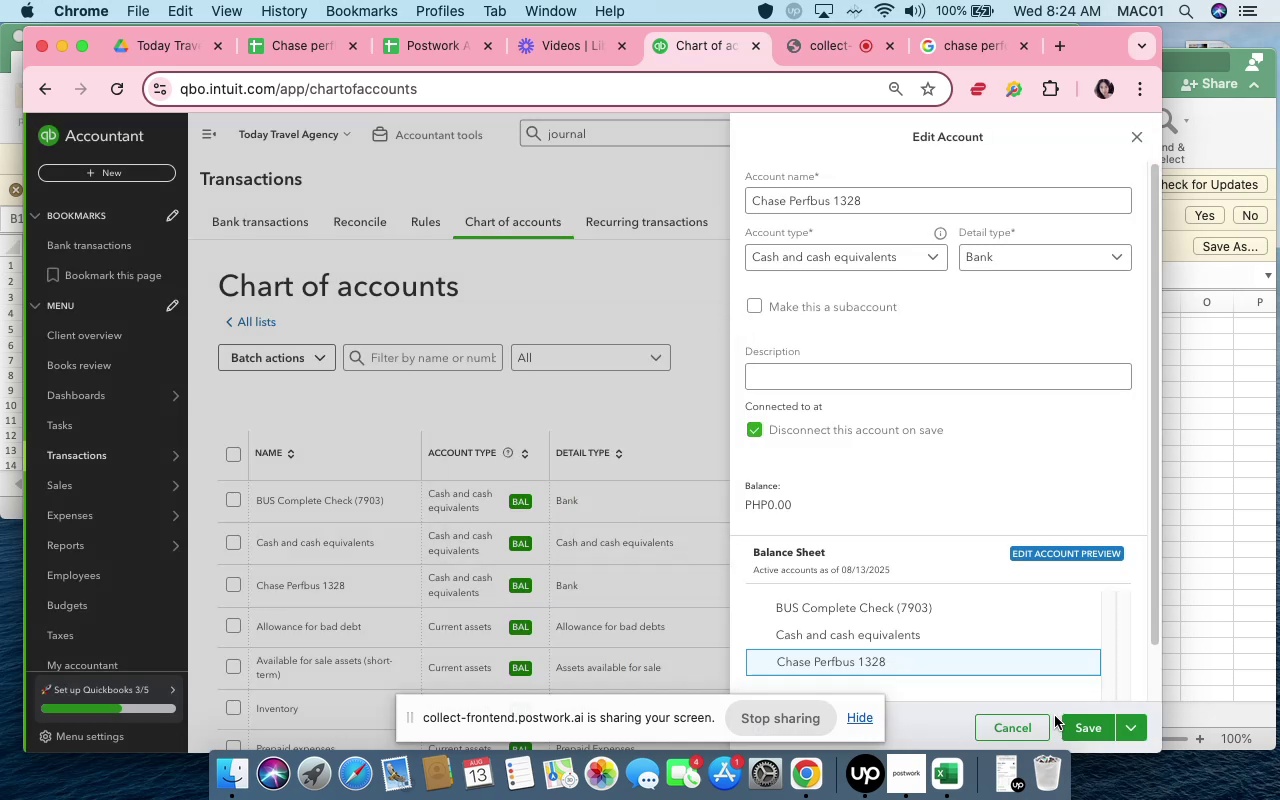 
left_click([1084, 729])
 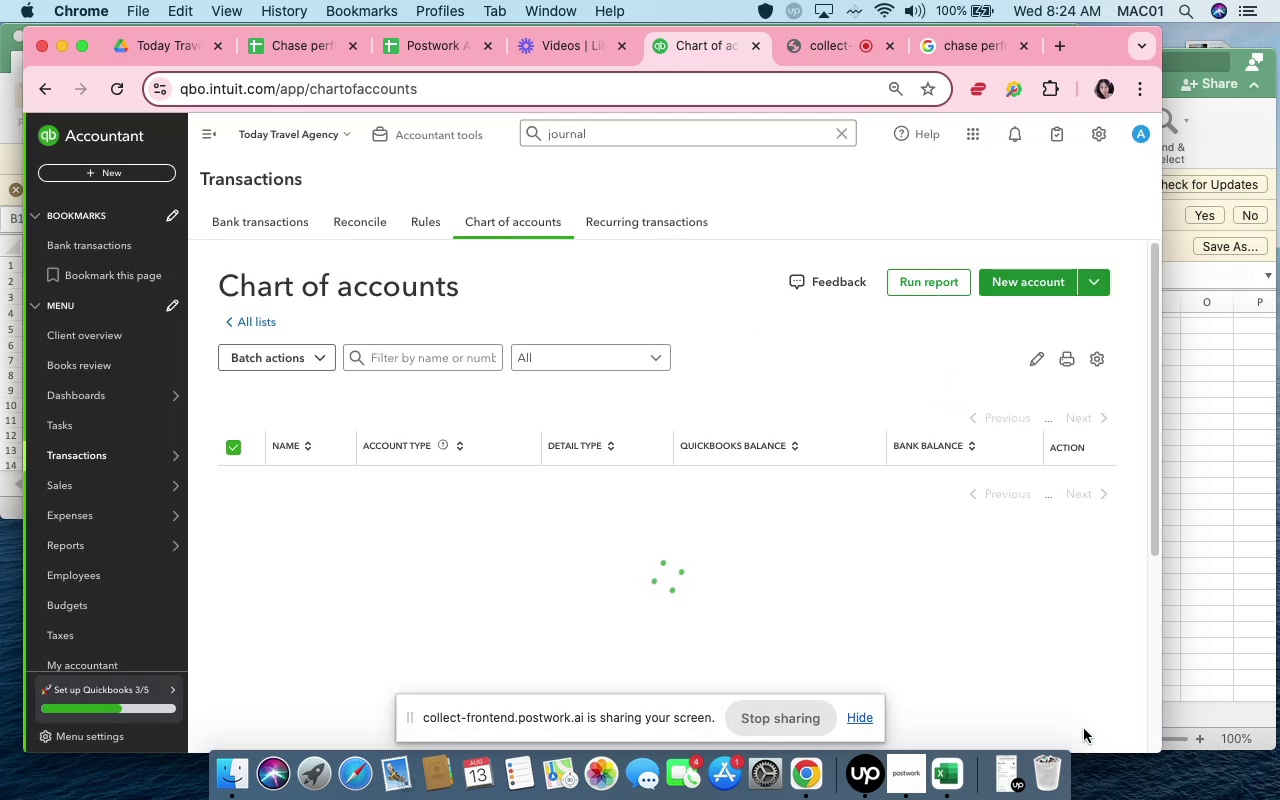 
wait(10.07)
 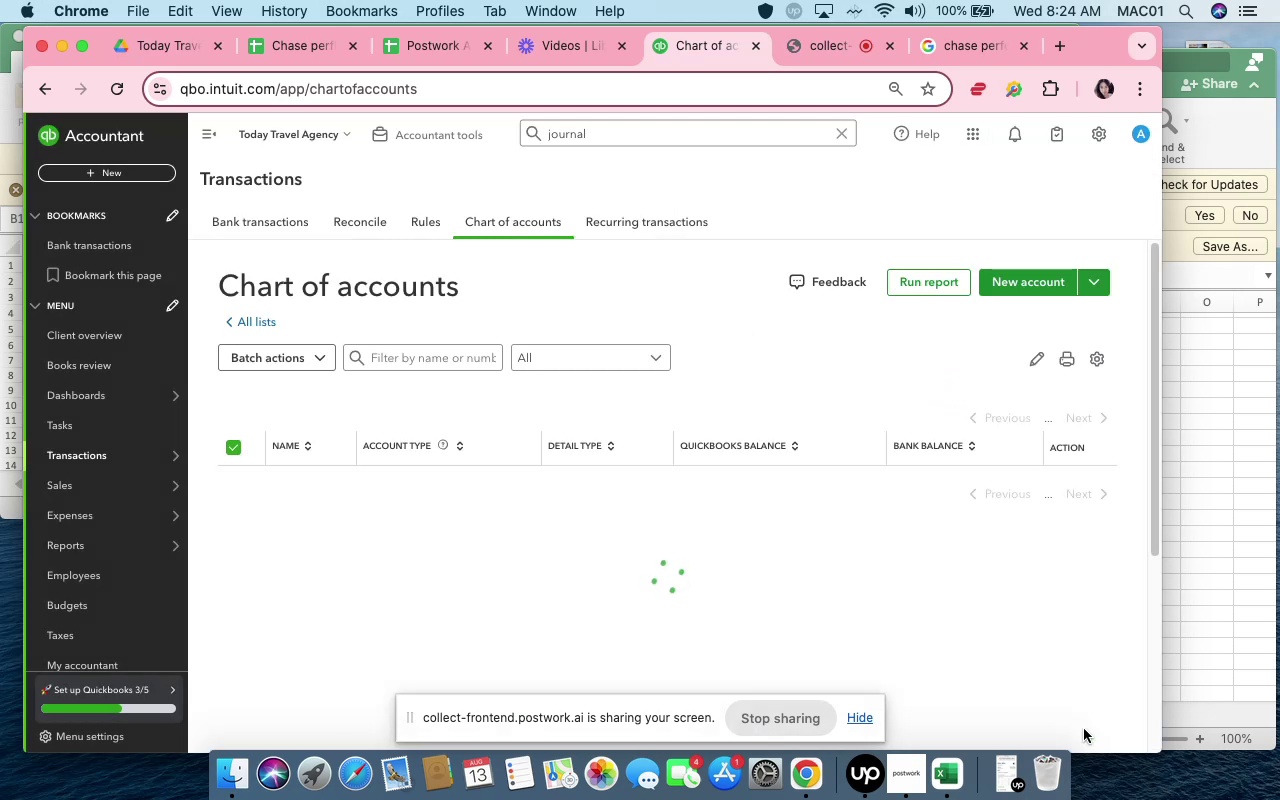 
left_click([1100, 584])
 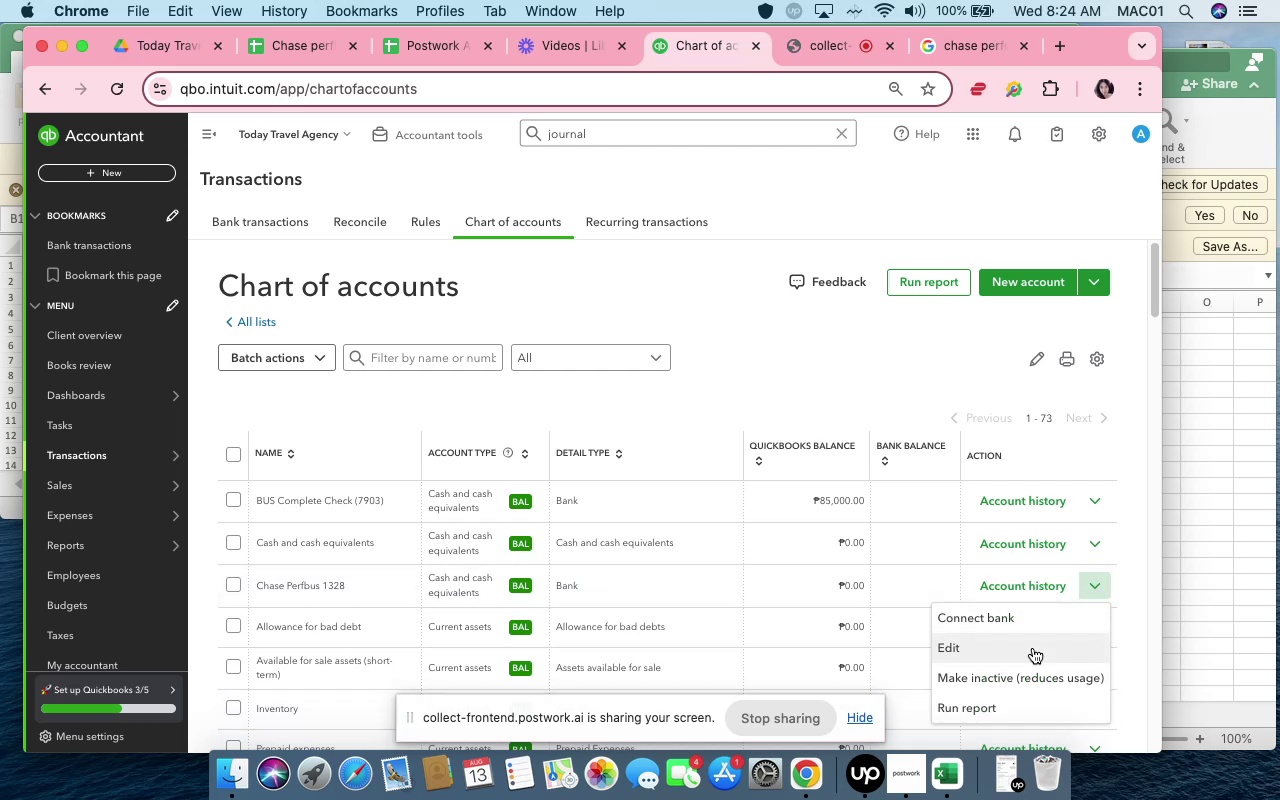 
left_click([1033, 648])
 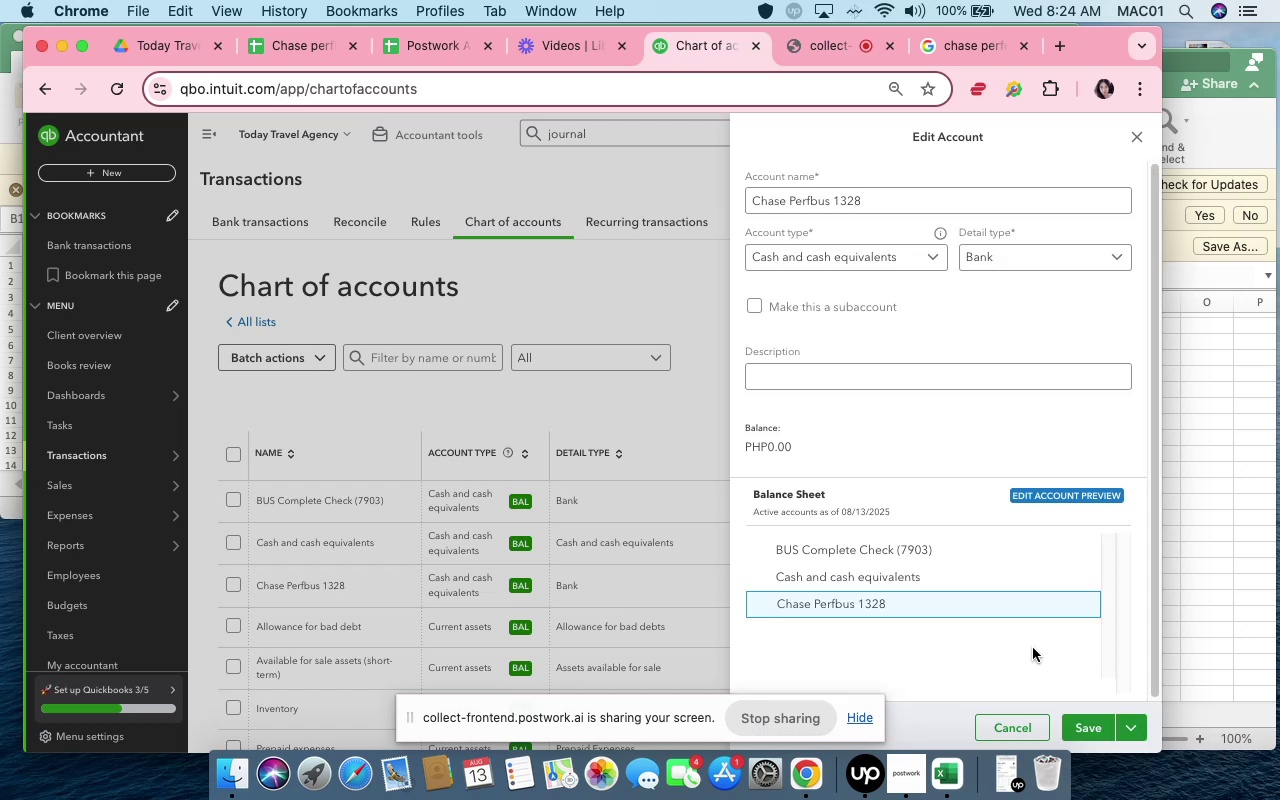 
wait(9.49)
 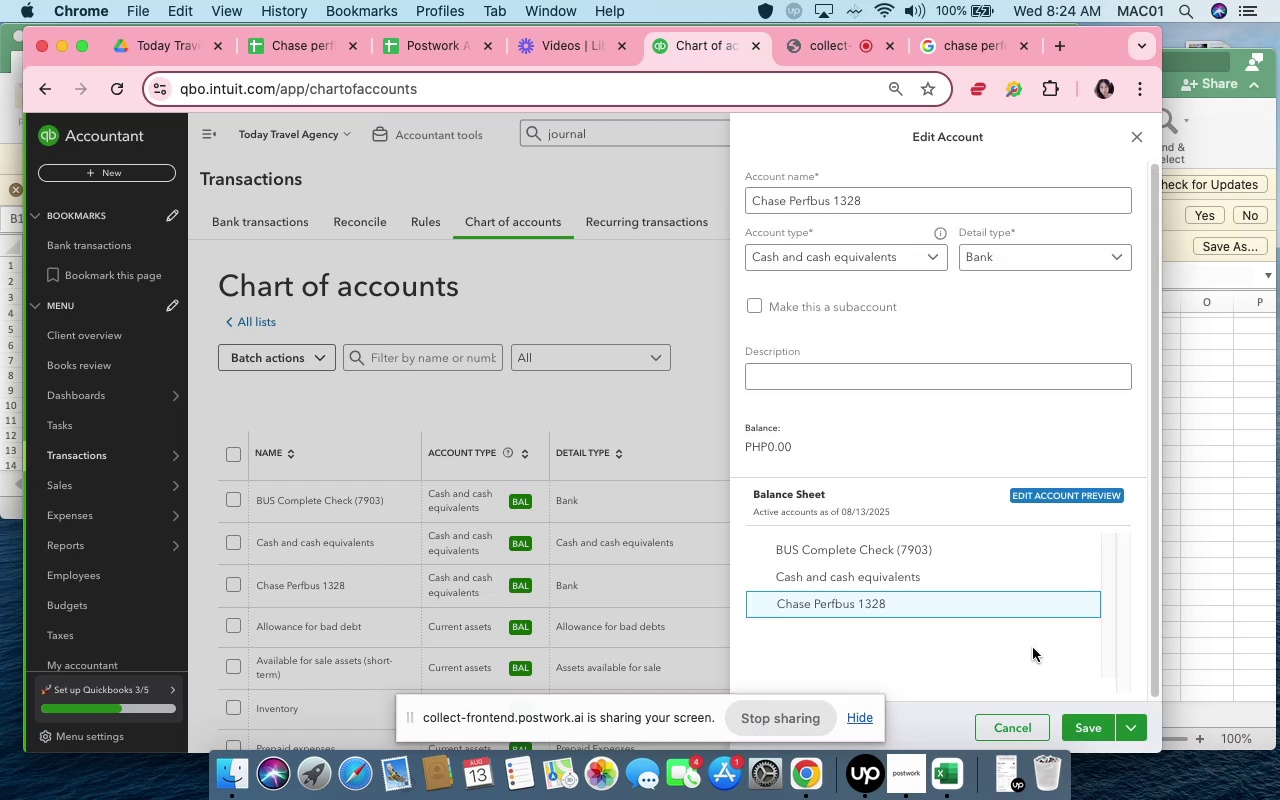 
left_click([1021, 724])
 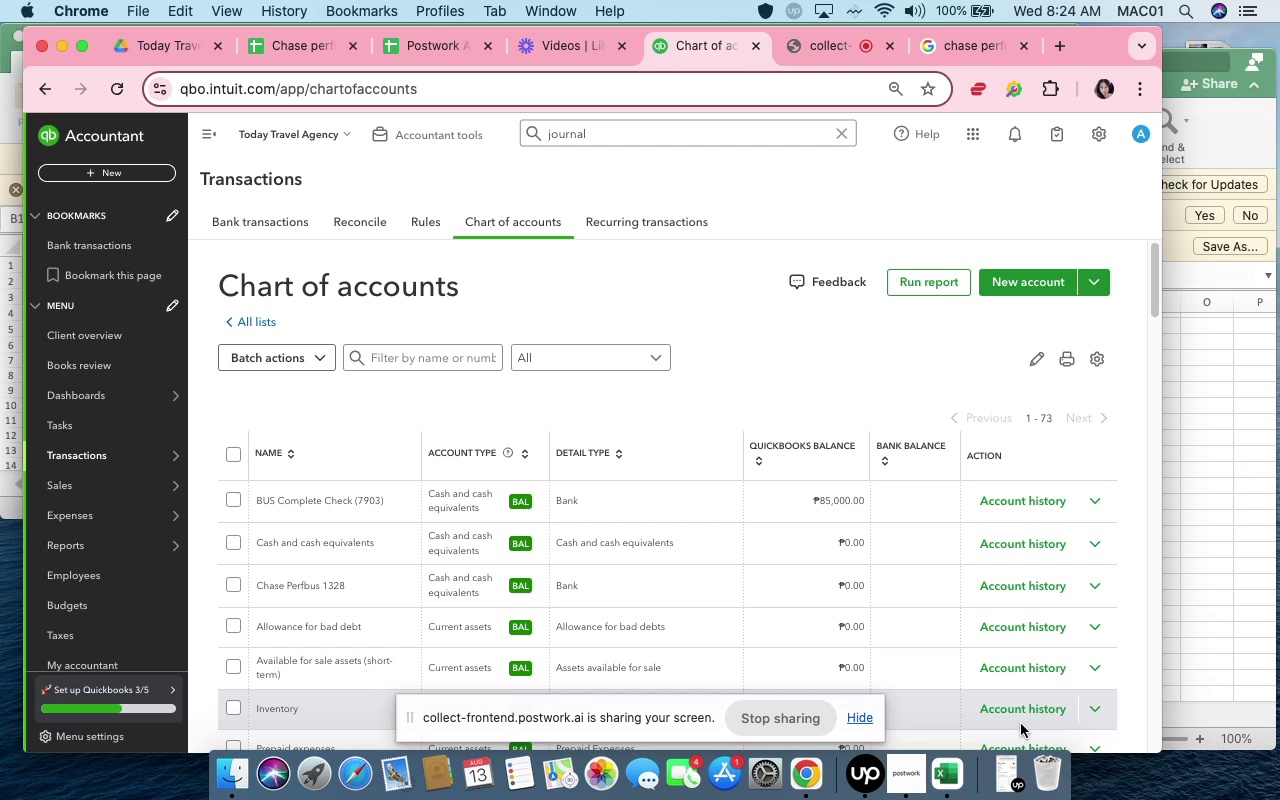 
wait(6.25)
 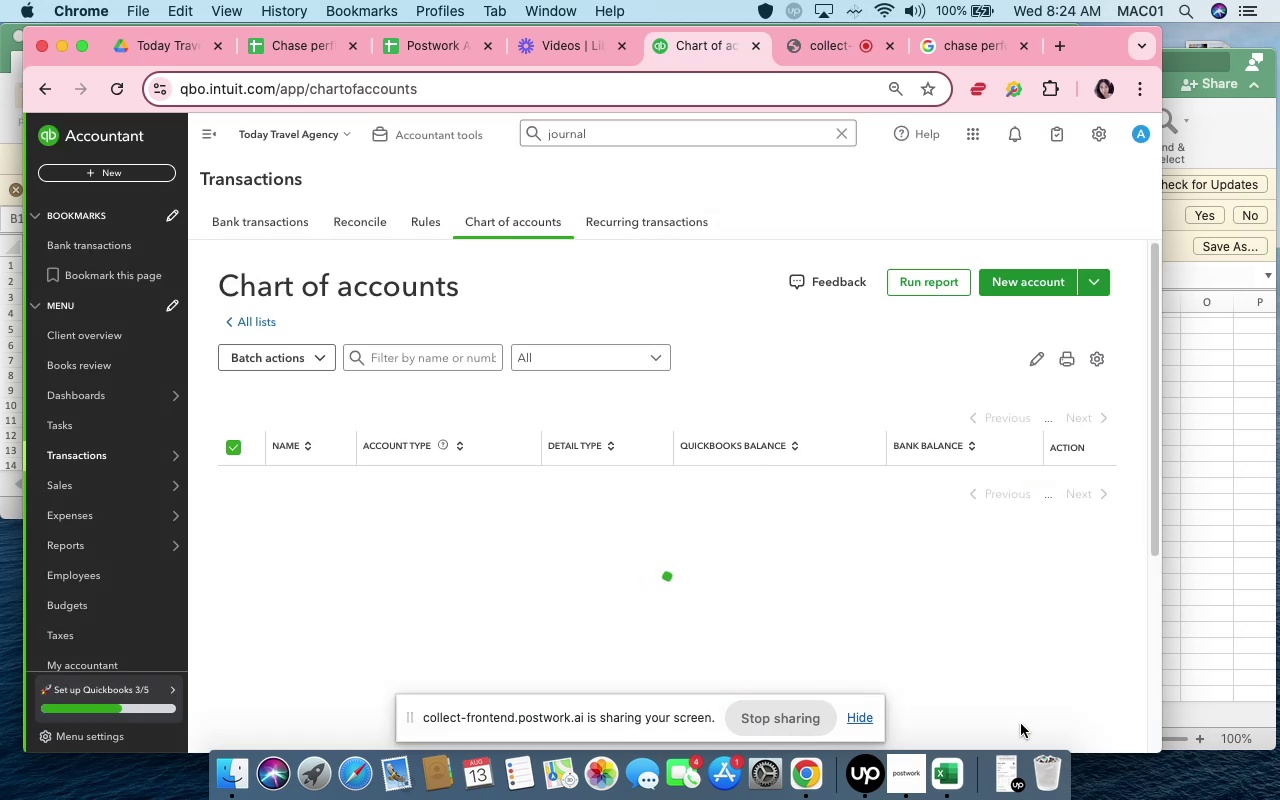 
mouse_move([326, 251])
 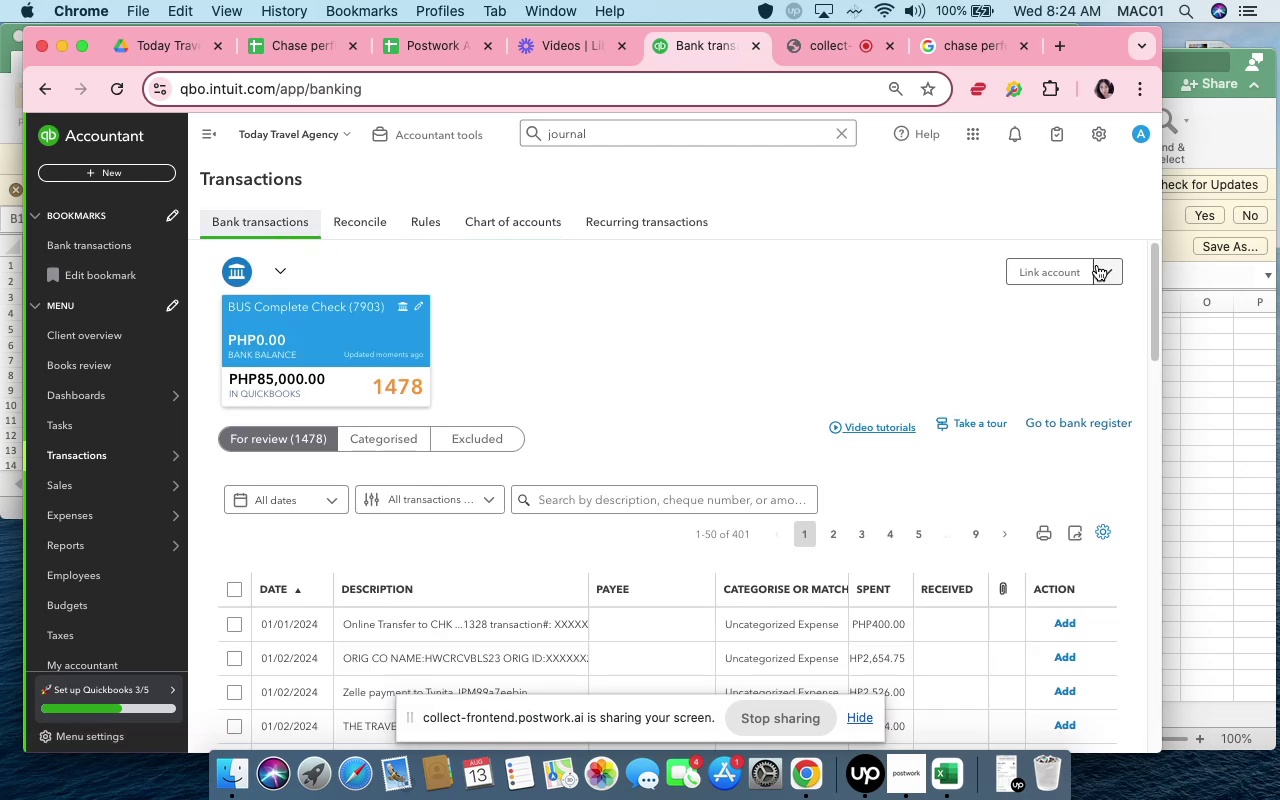 
left_click([1097, 264])
 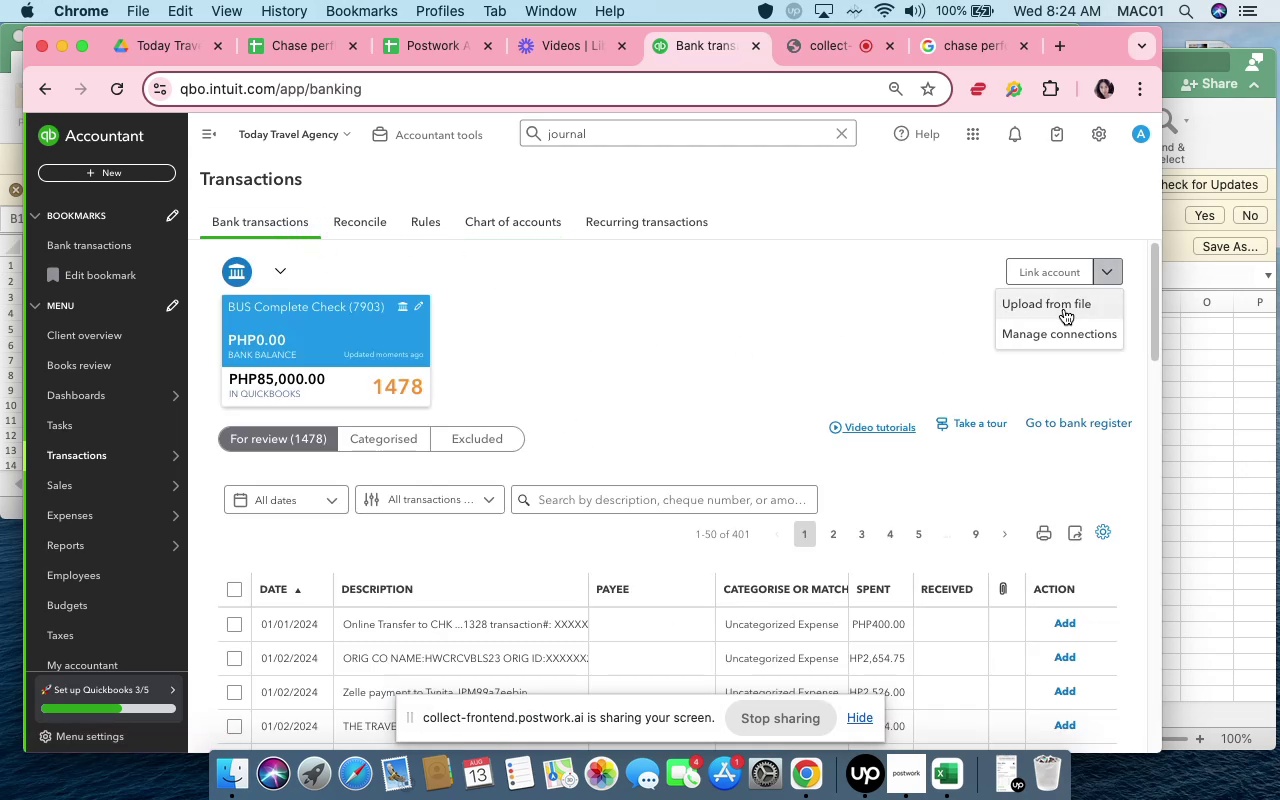 
left_click([1064, 309])
 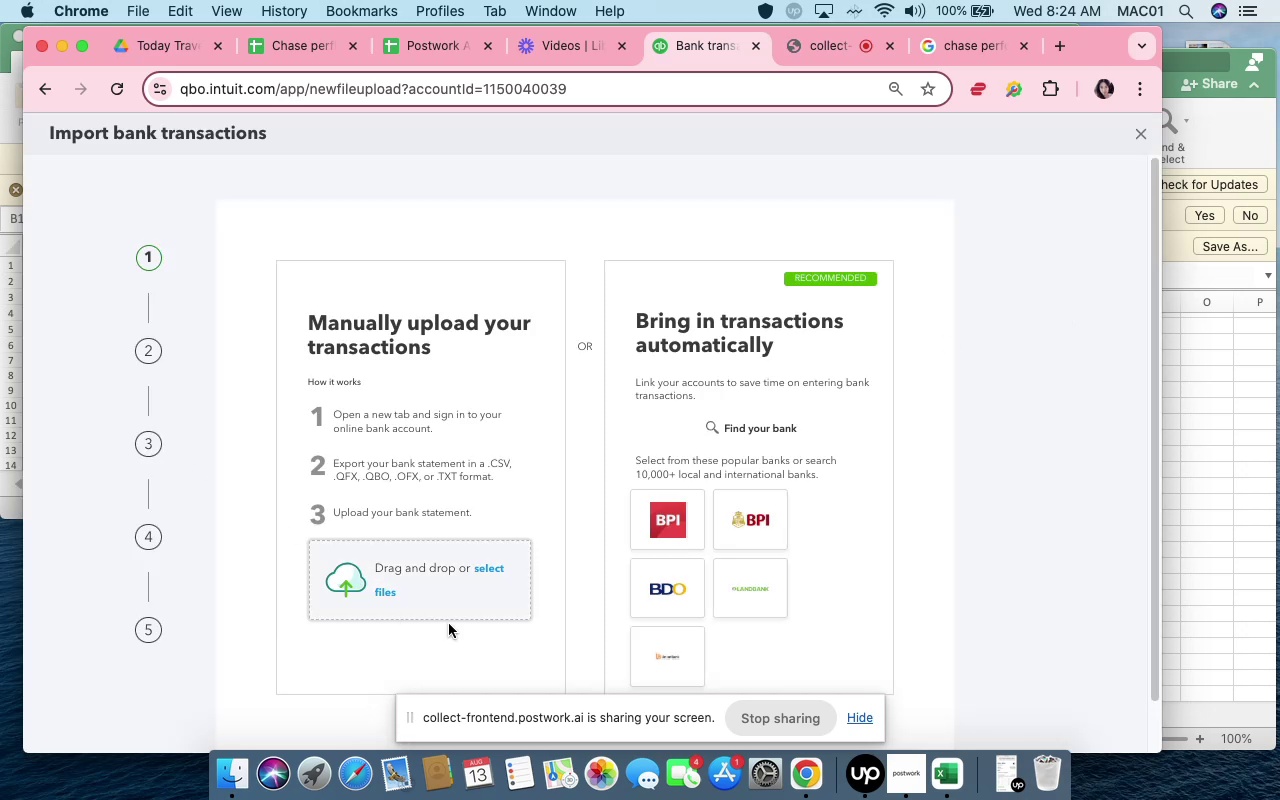 
left_click([495, 567])
 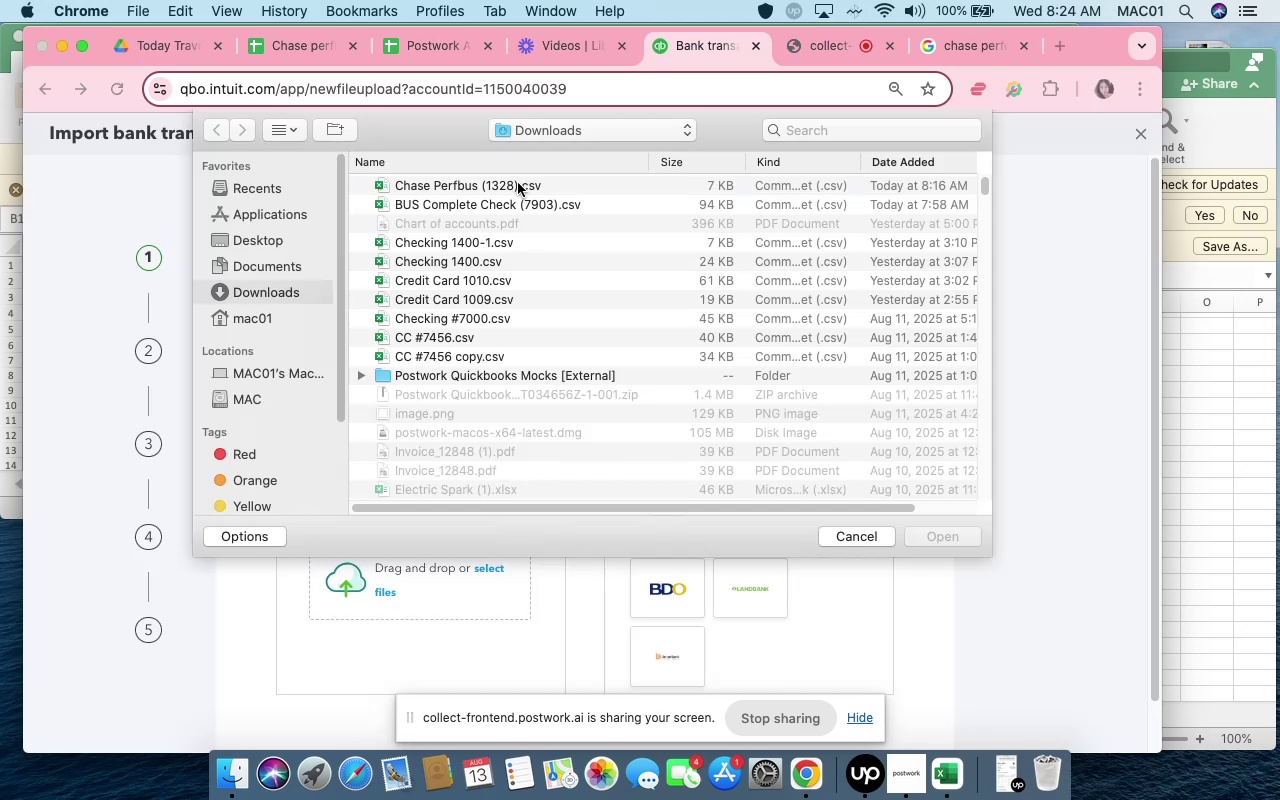 
left_click([523, 178])
 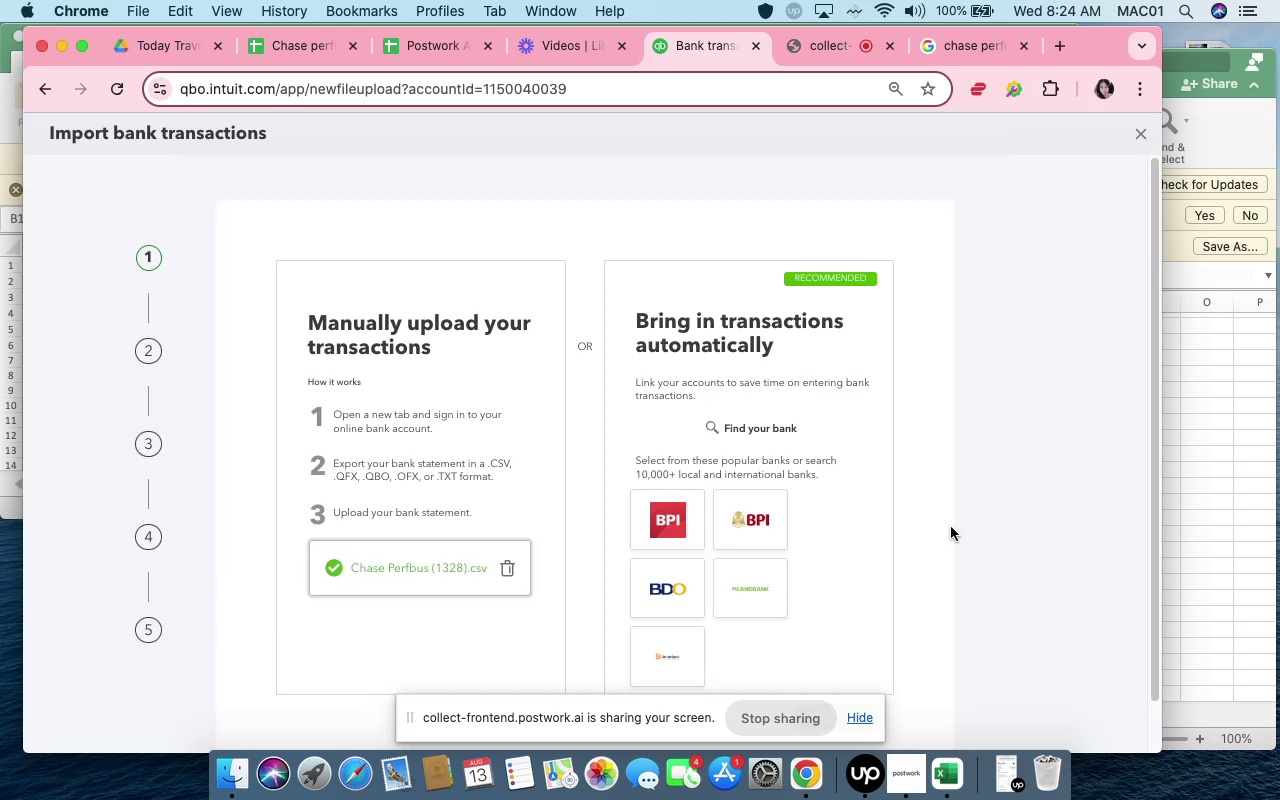 
scroll: coordinate [887, 646], scroll_direction: down, amount: 11.0
 